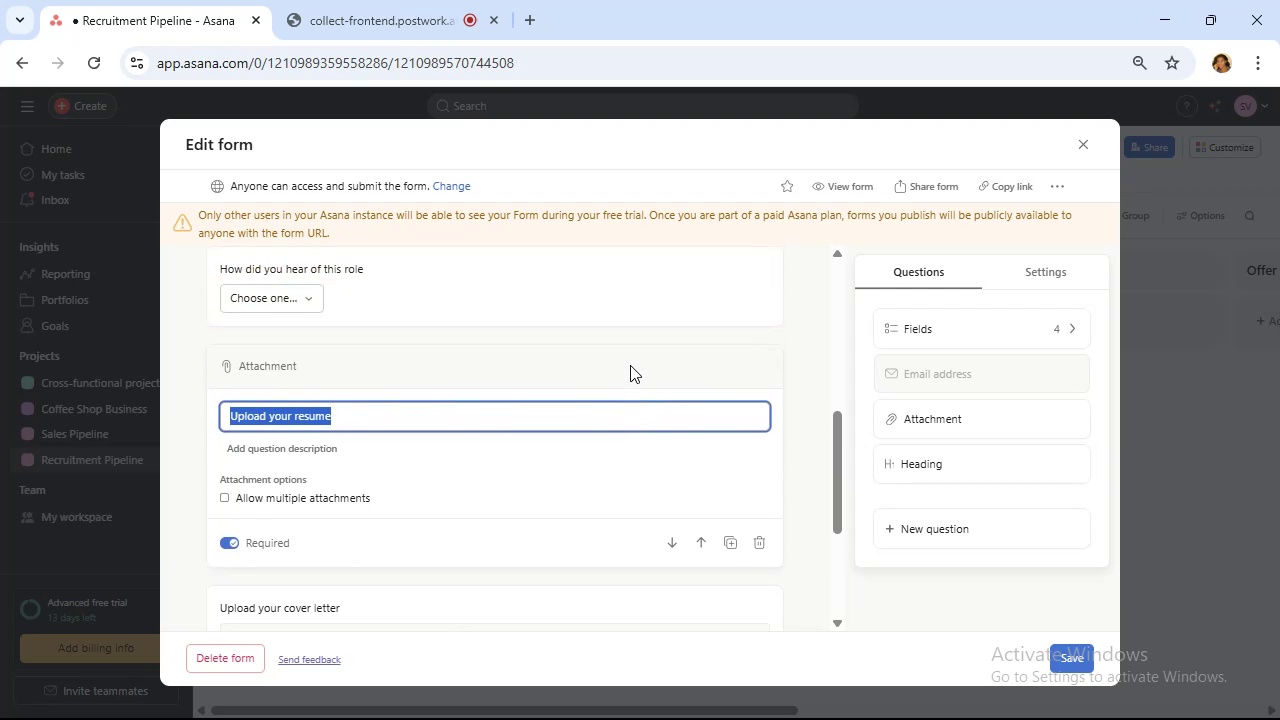 
scroll: coordinate [637, 372], scroll_direction: down, amount: 2.0
 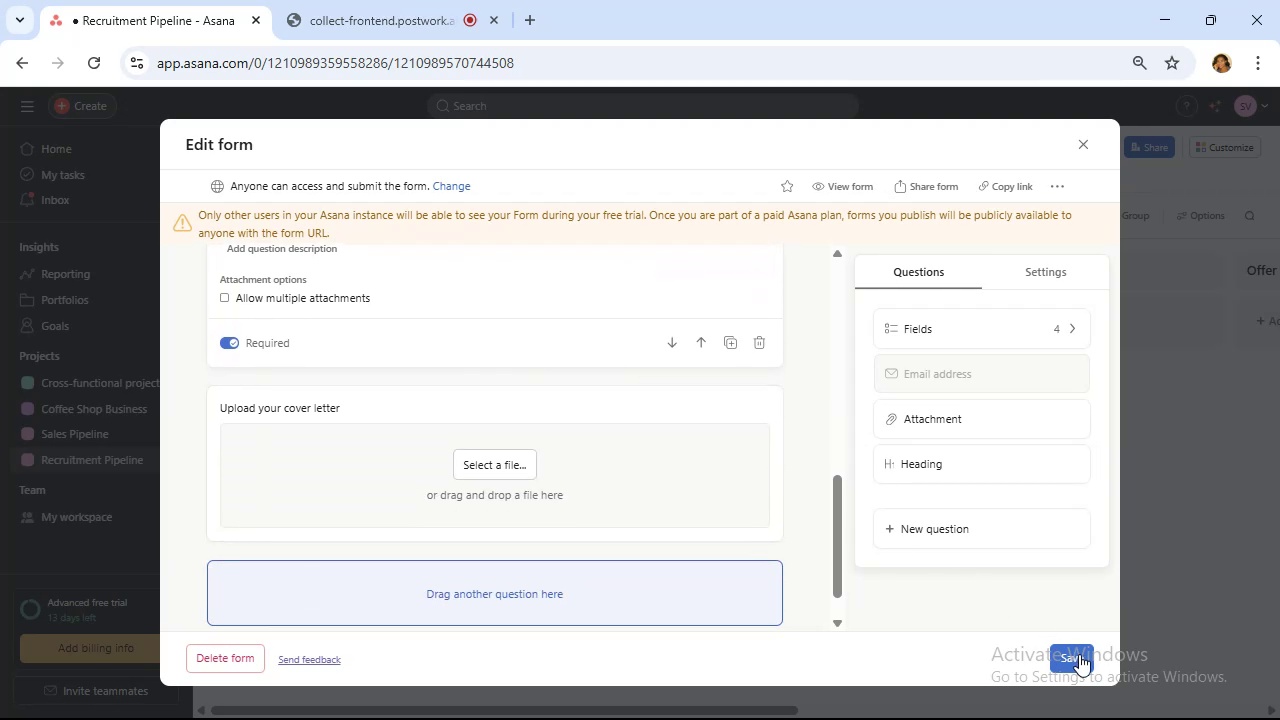 
left_click([1079, 654])
 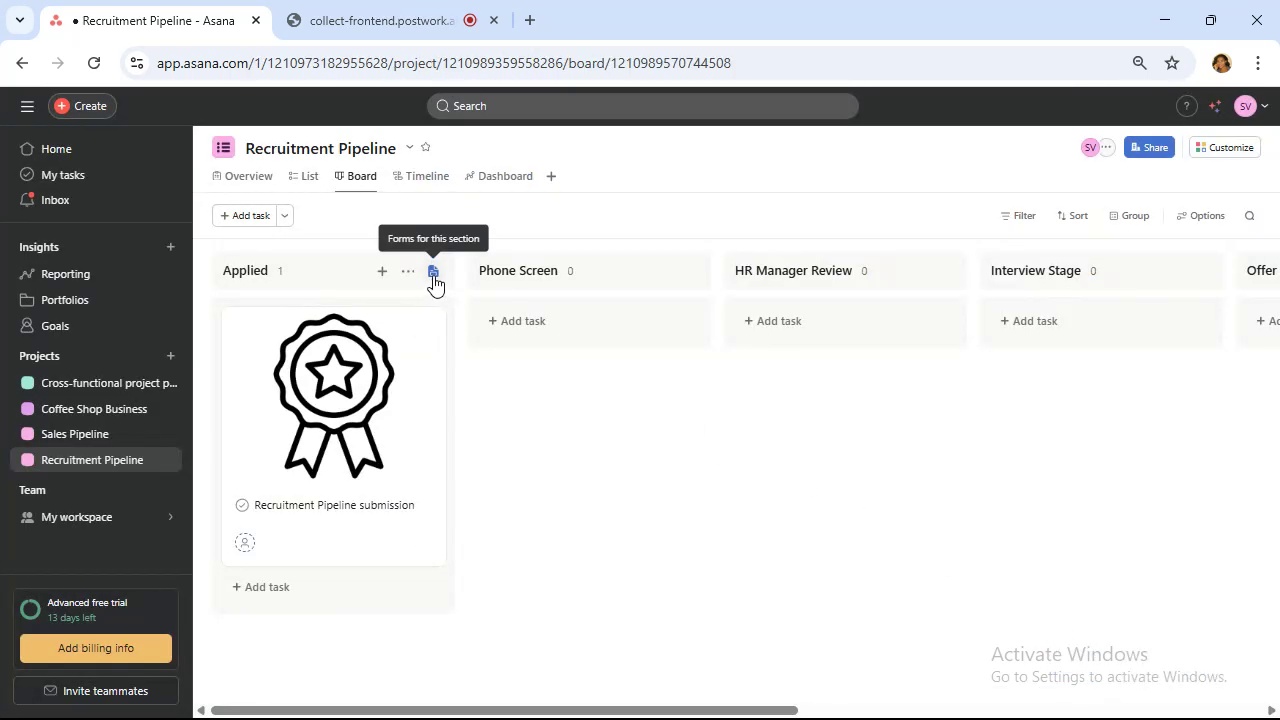 
left_click([433, 275])
 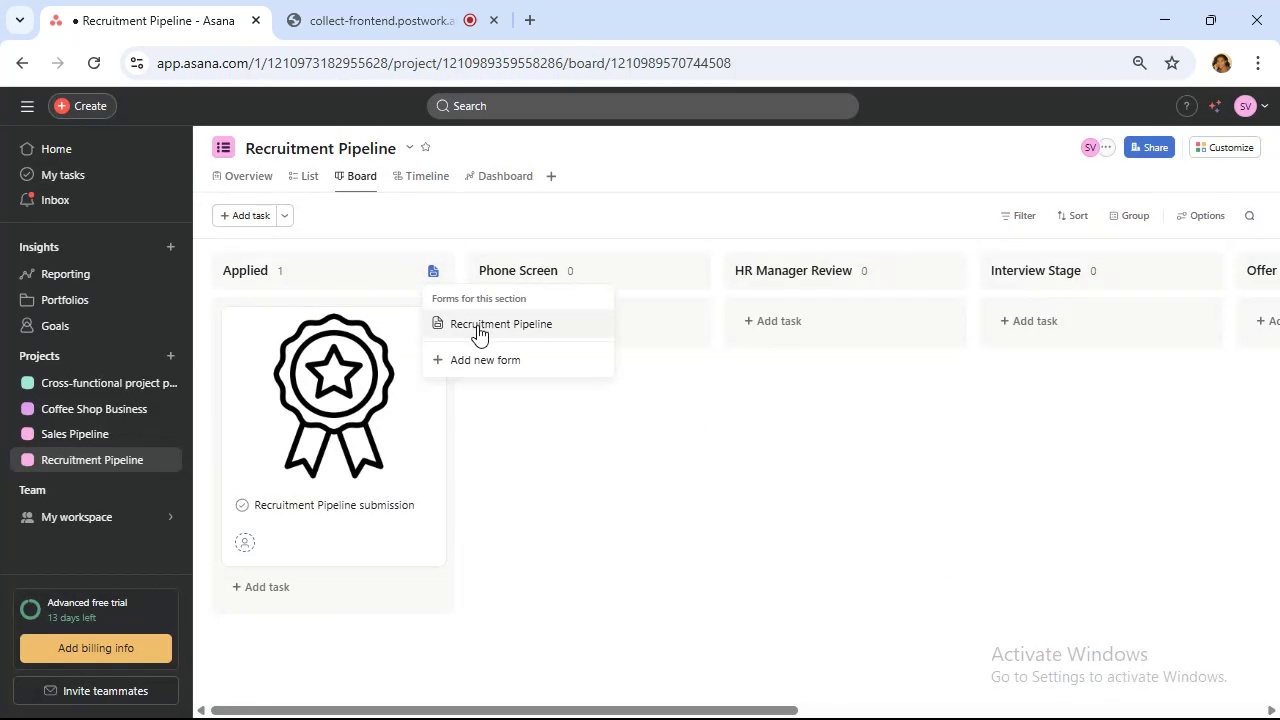 
left_click([477, 325])
 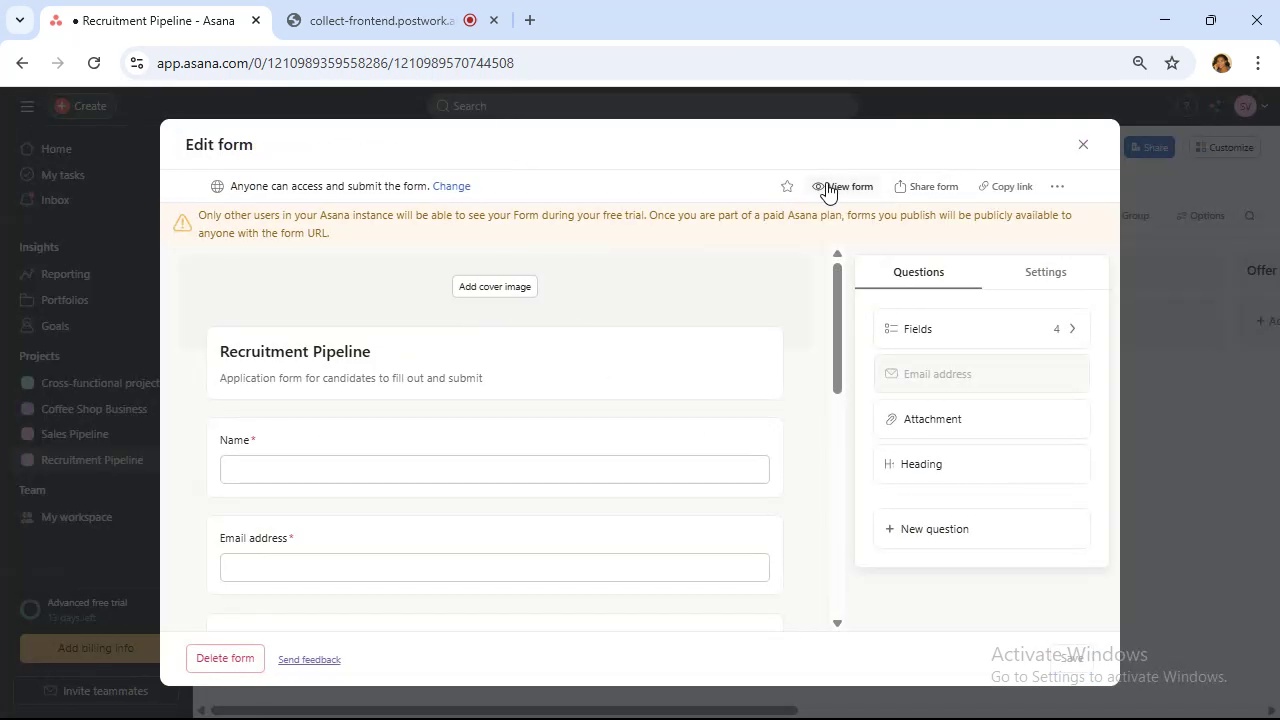 
left_click([826, 182])
 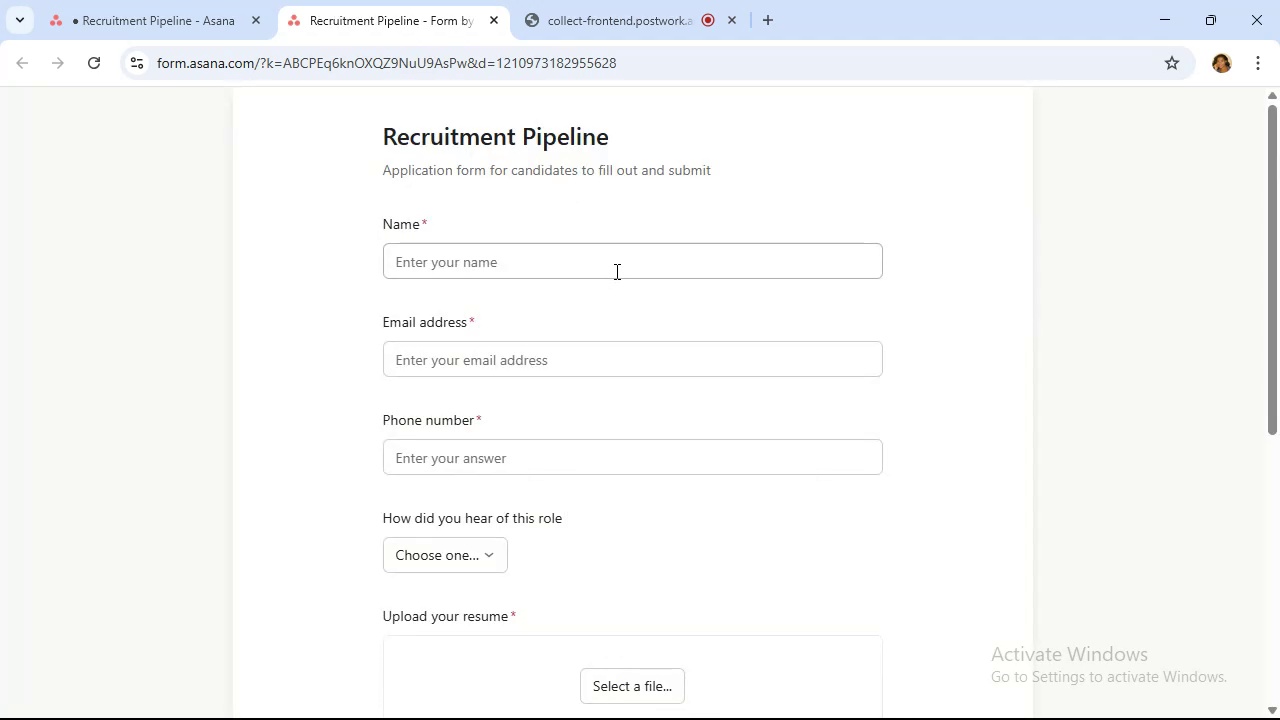 
left_click([618, 256])
 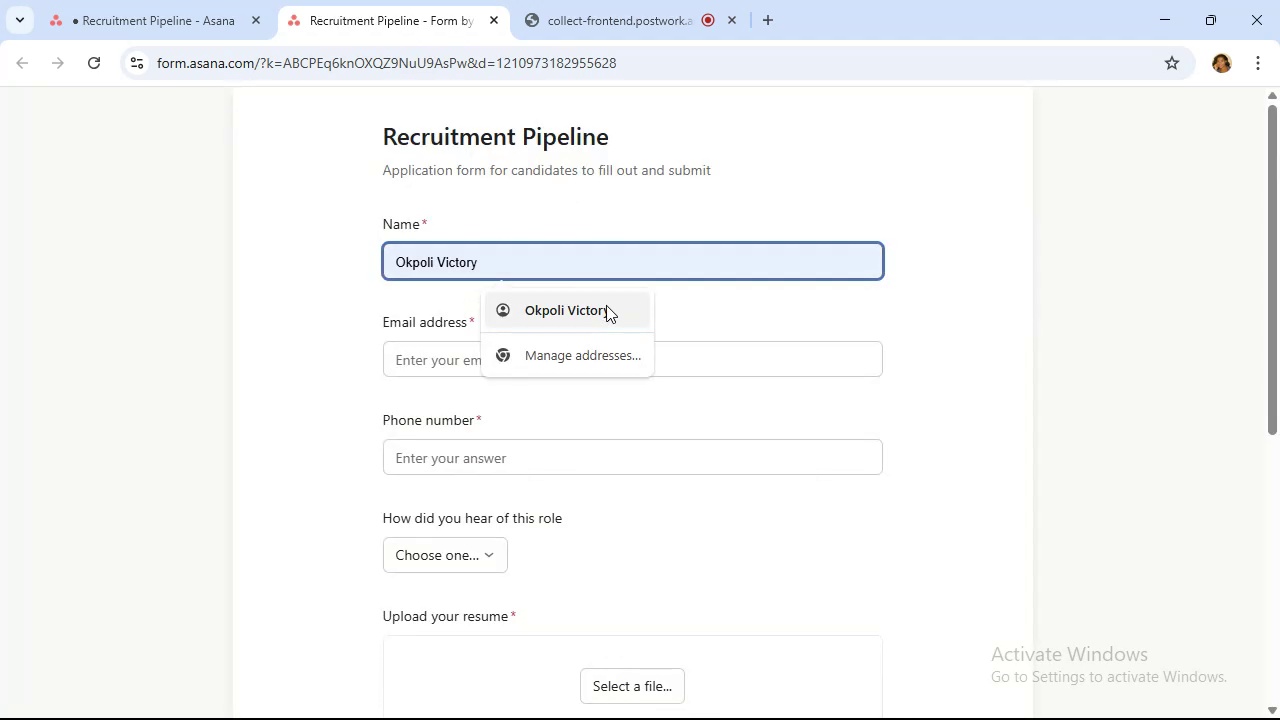 
left_click([606, 305])
 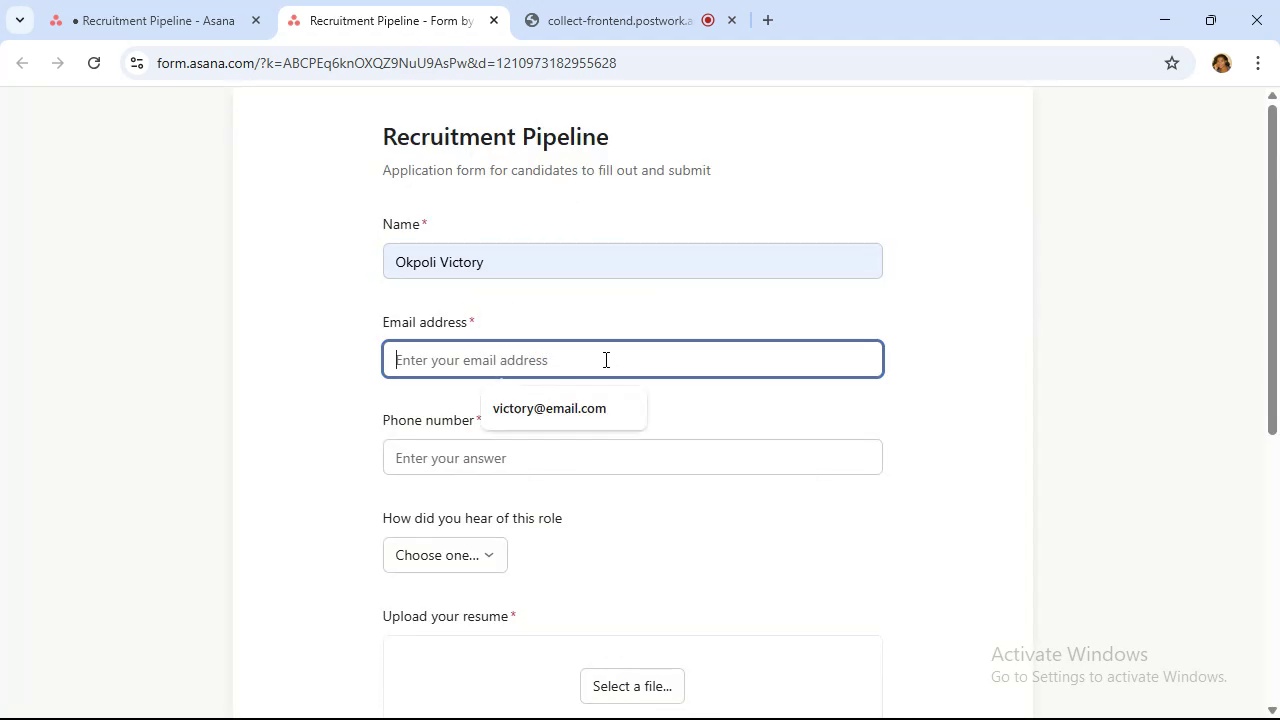 
left_click([604, 359])
 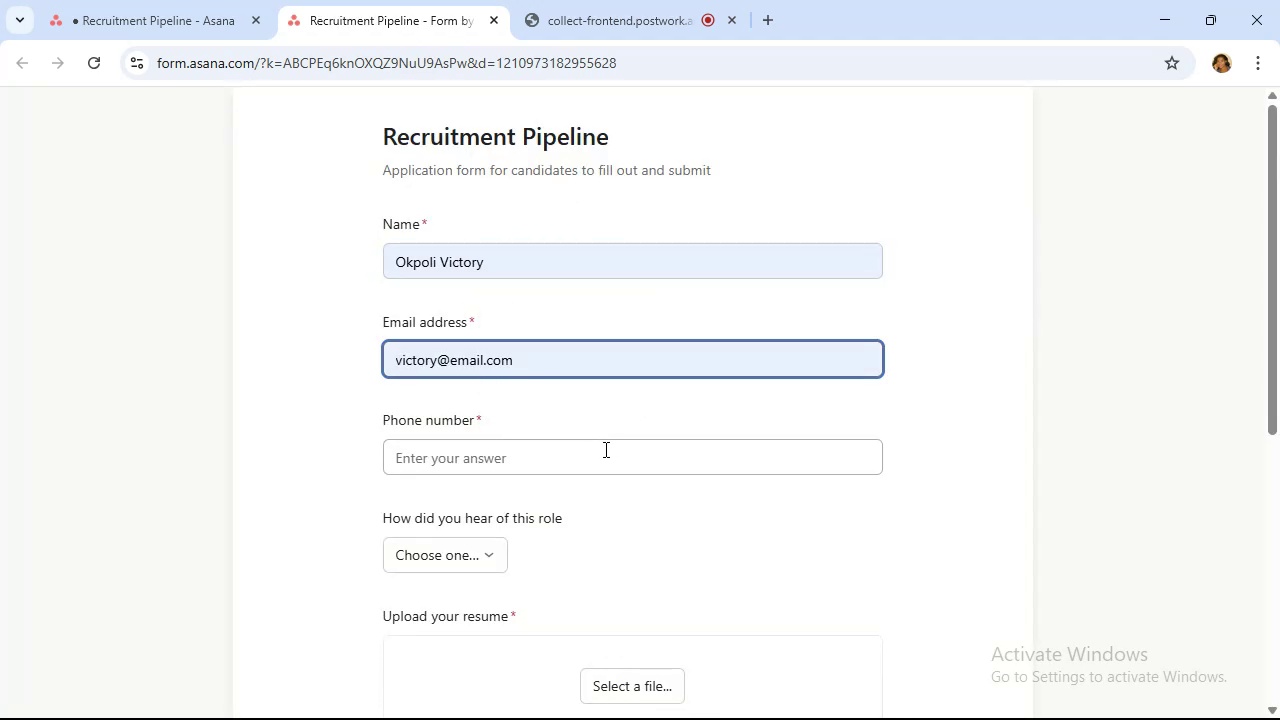 
left_click([604, 449])
 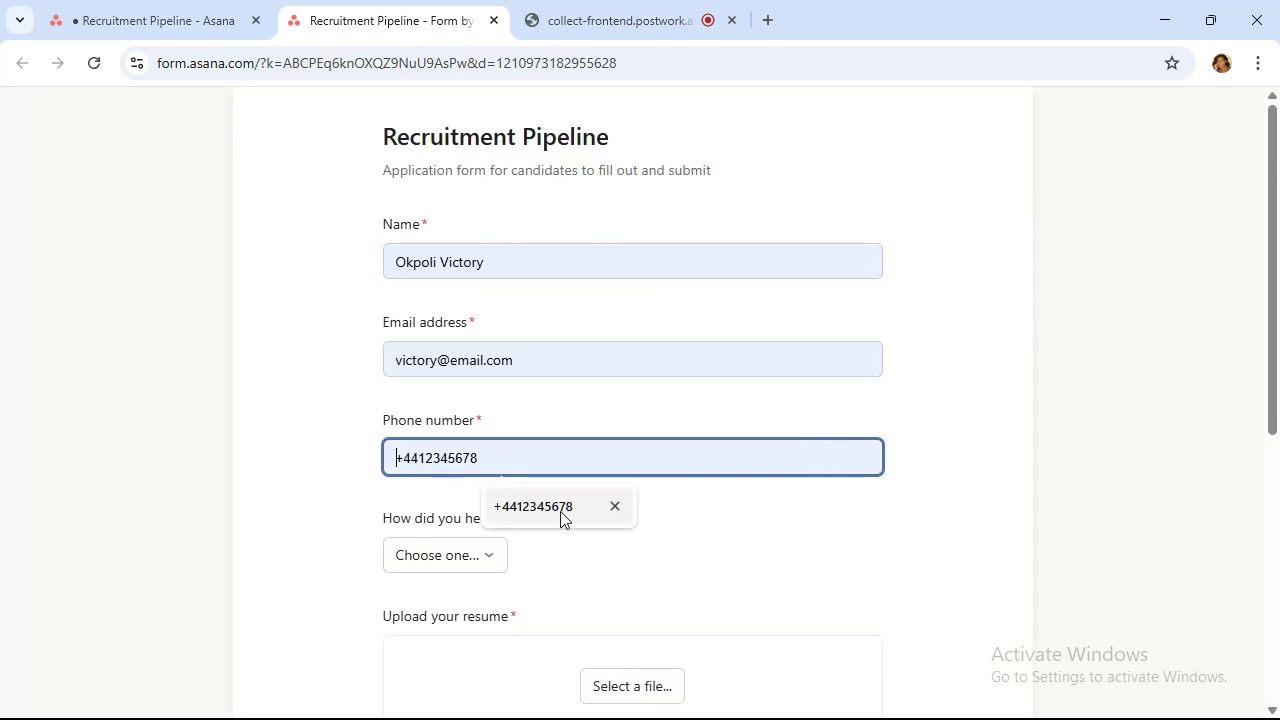 
left_click([560, 511])
 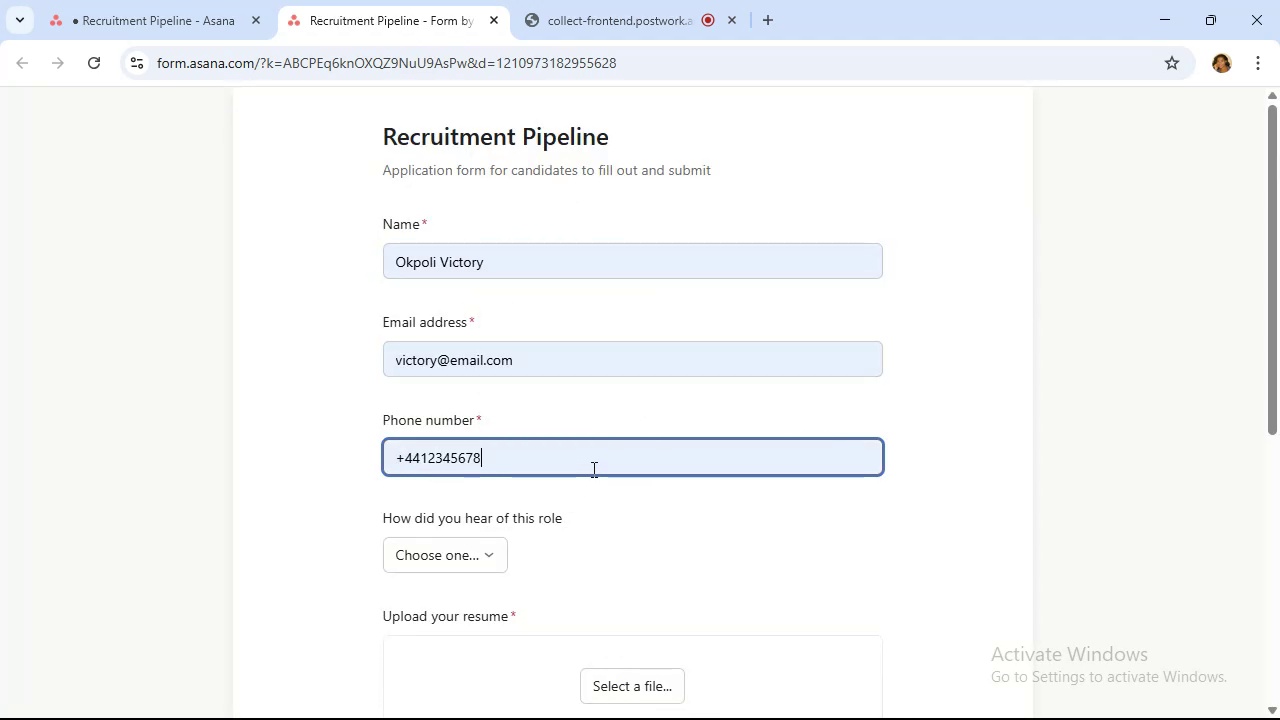 
scroll: coordinate [592, 469], scroll_direction: down, amount: 1.0
 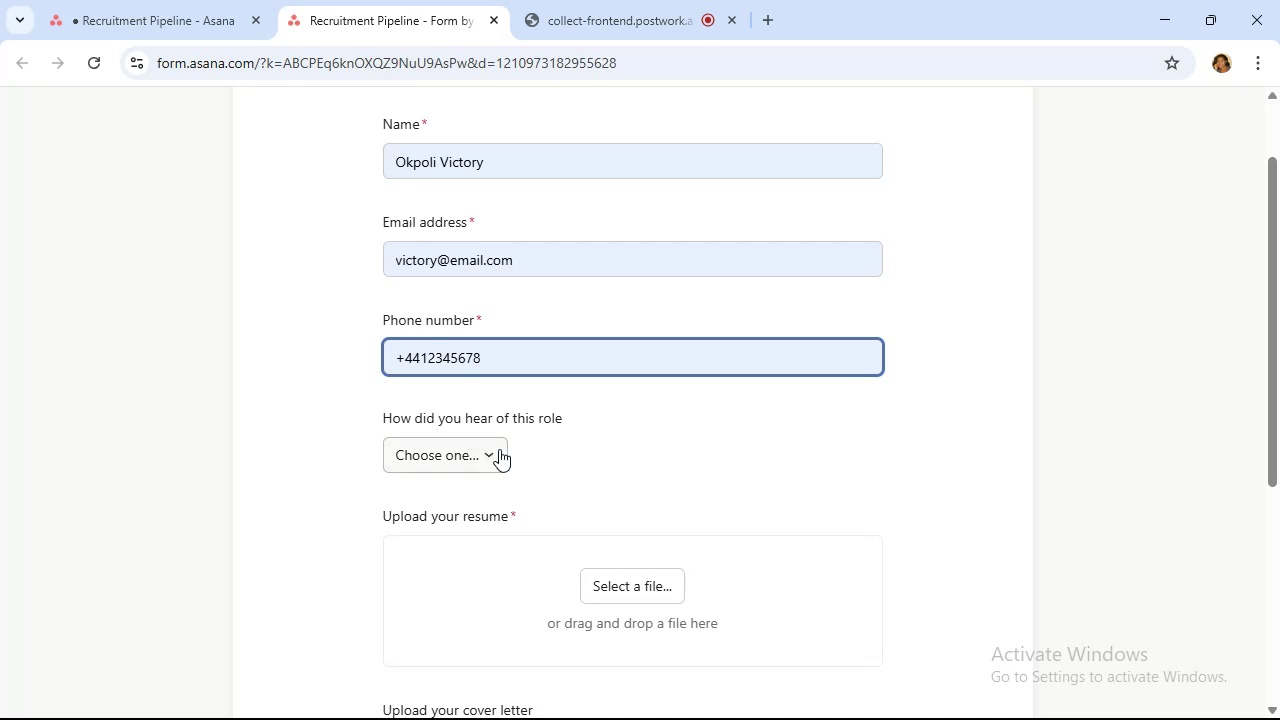 
left_click([499, 449])
 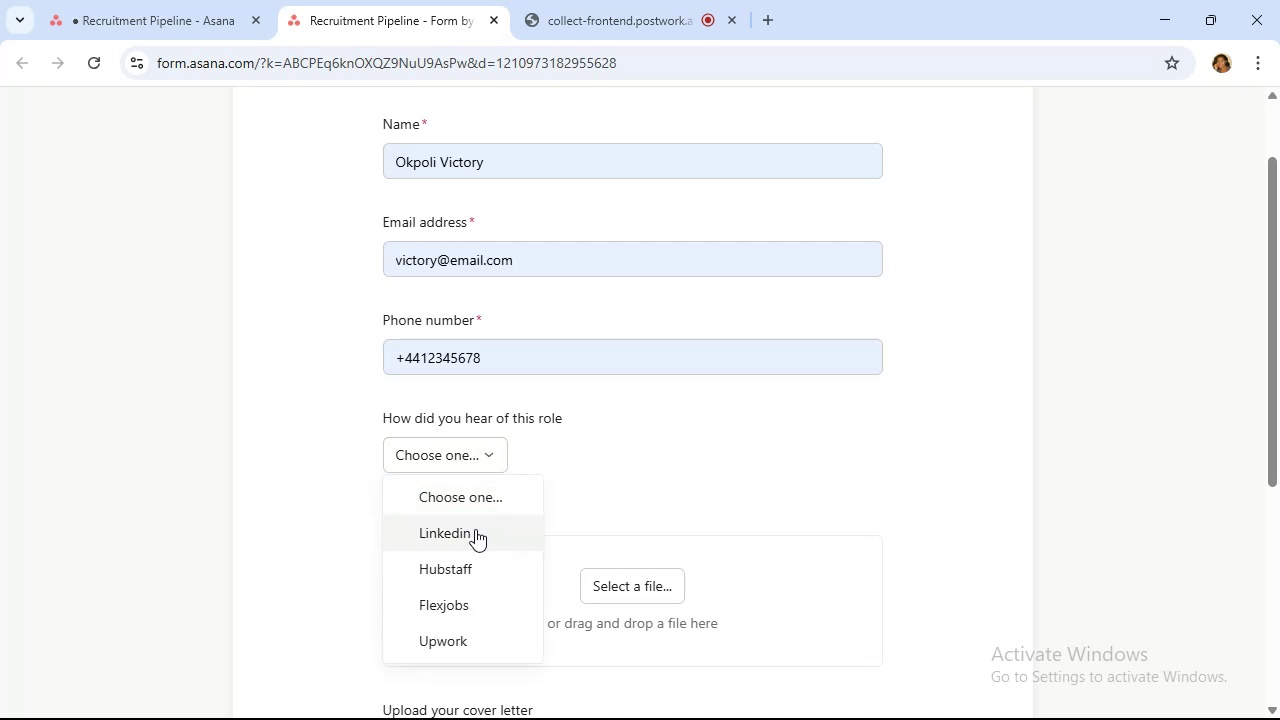 
left_click([475, 529])
 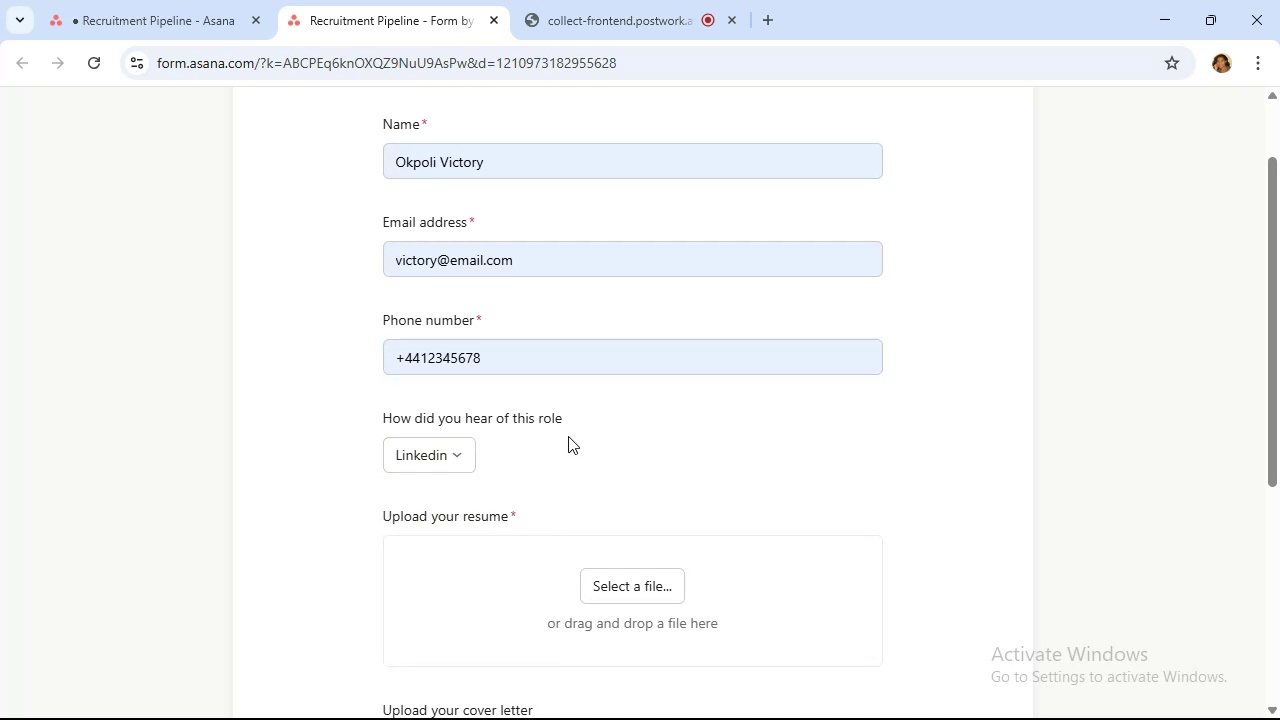 
scroll: coordinate [568, 432], scroll_direction: down, amount: 2.0
 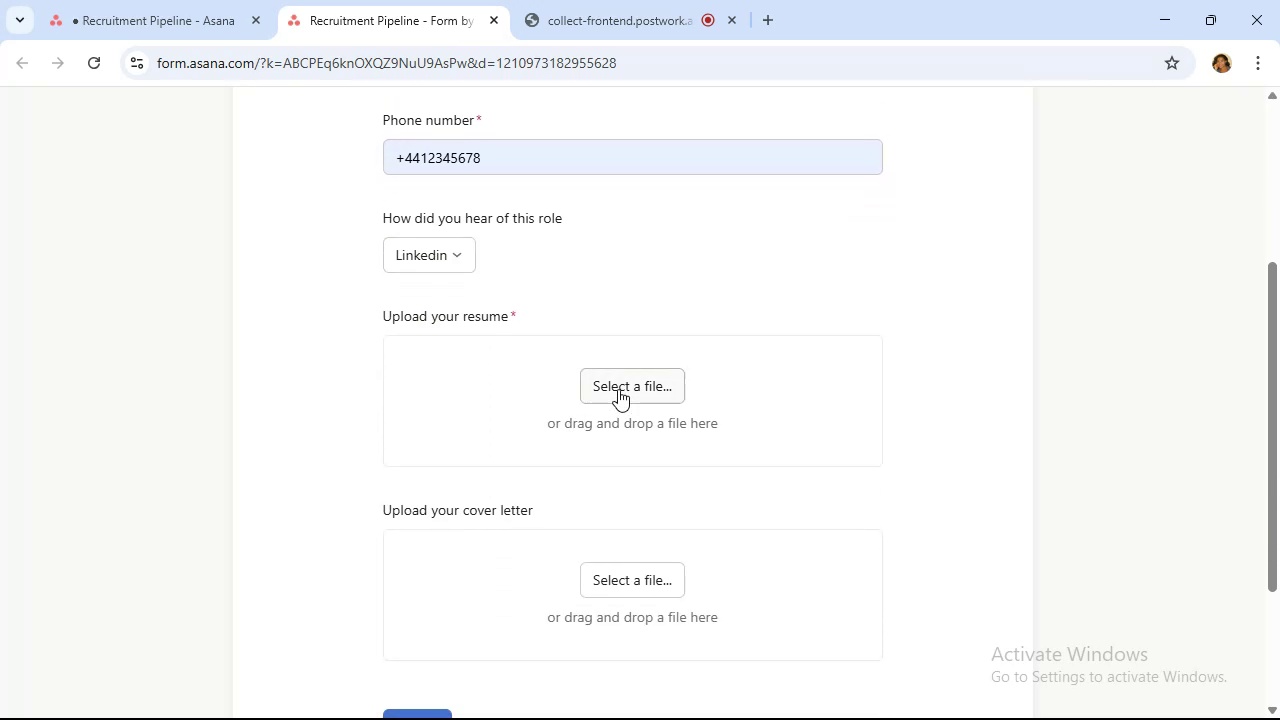 
left_click([618, 388])
 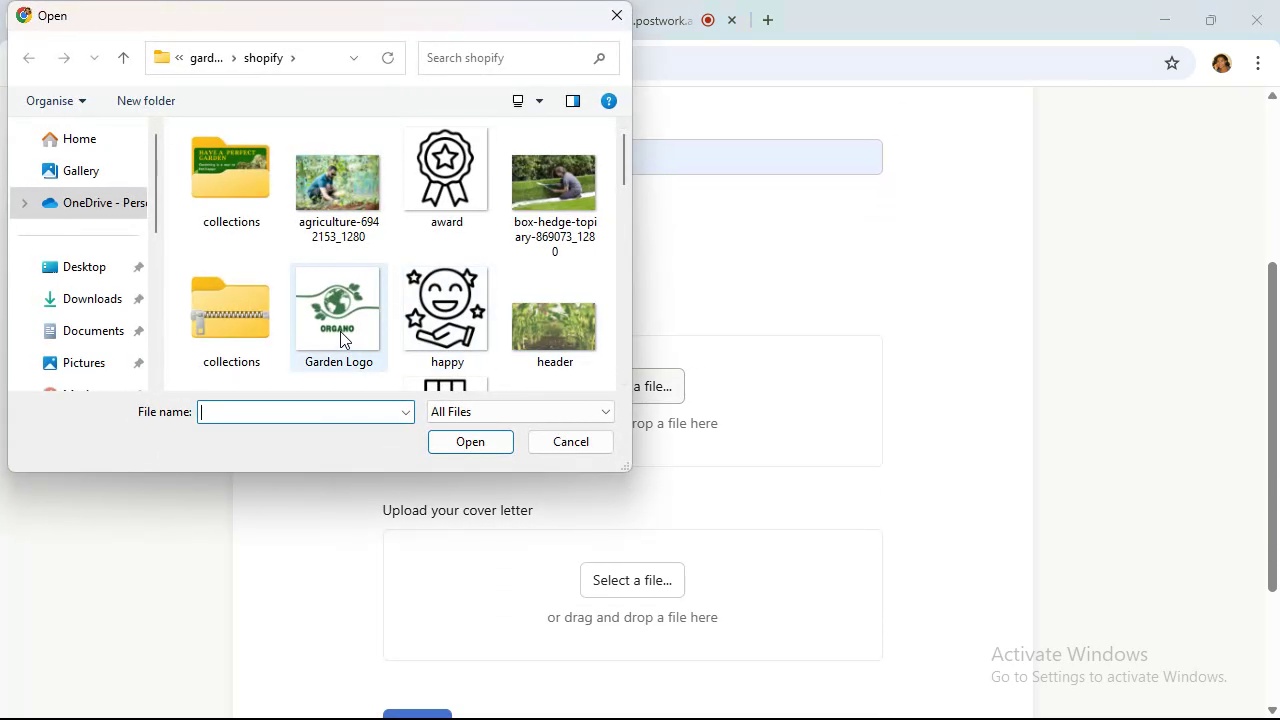 
left_click([340, 331])
 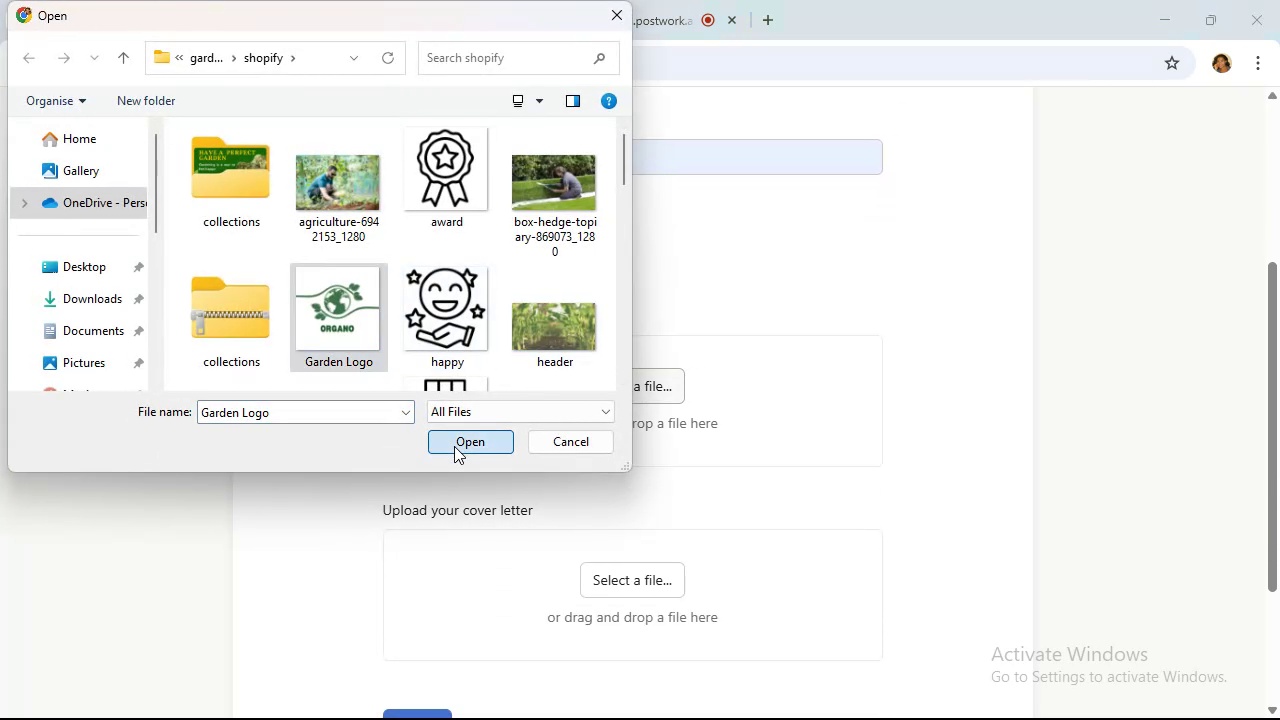 
left_click([454, 446])
 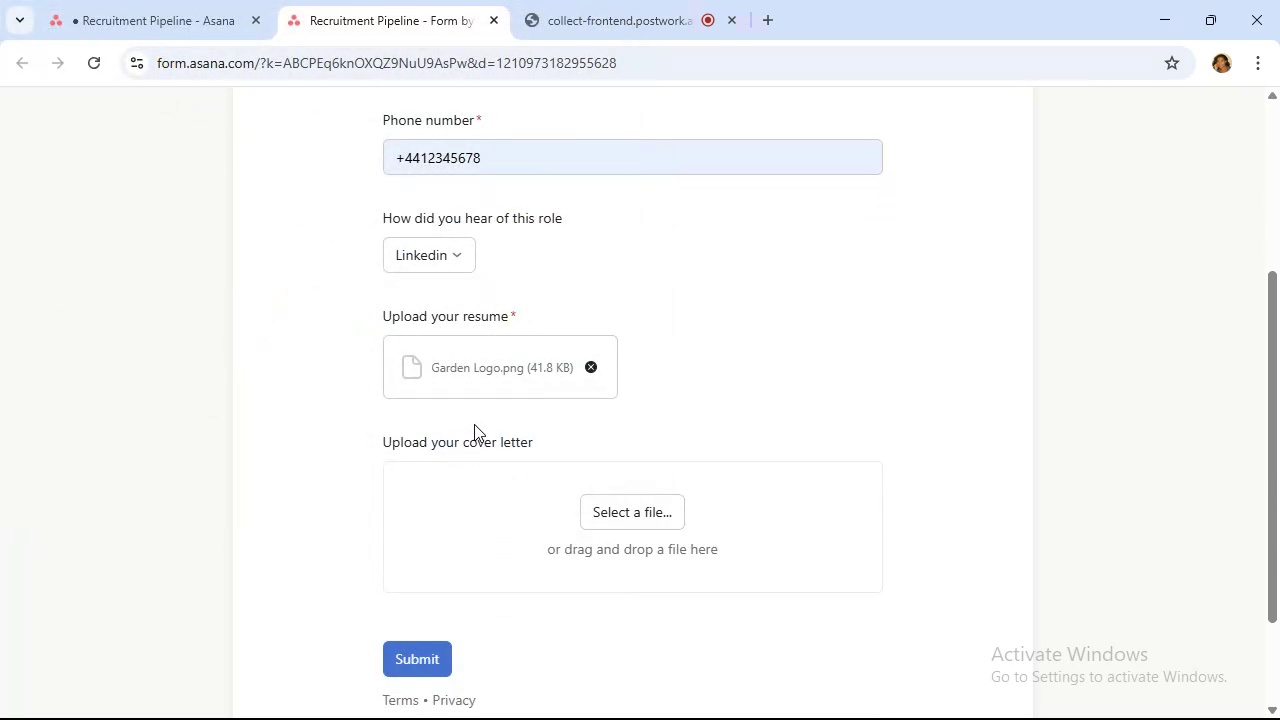 
scroll: coordinate [477, 423], scroll_direction: down, amount: 1.0
 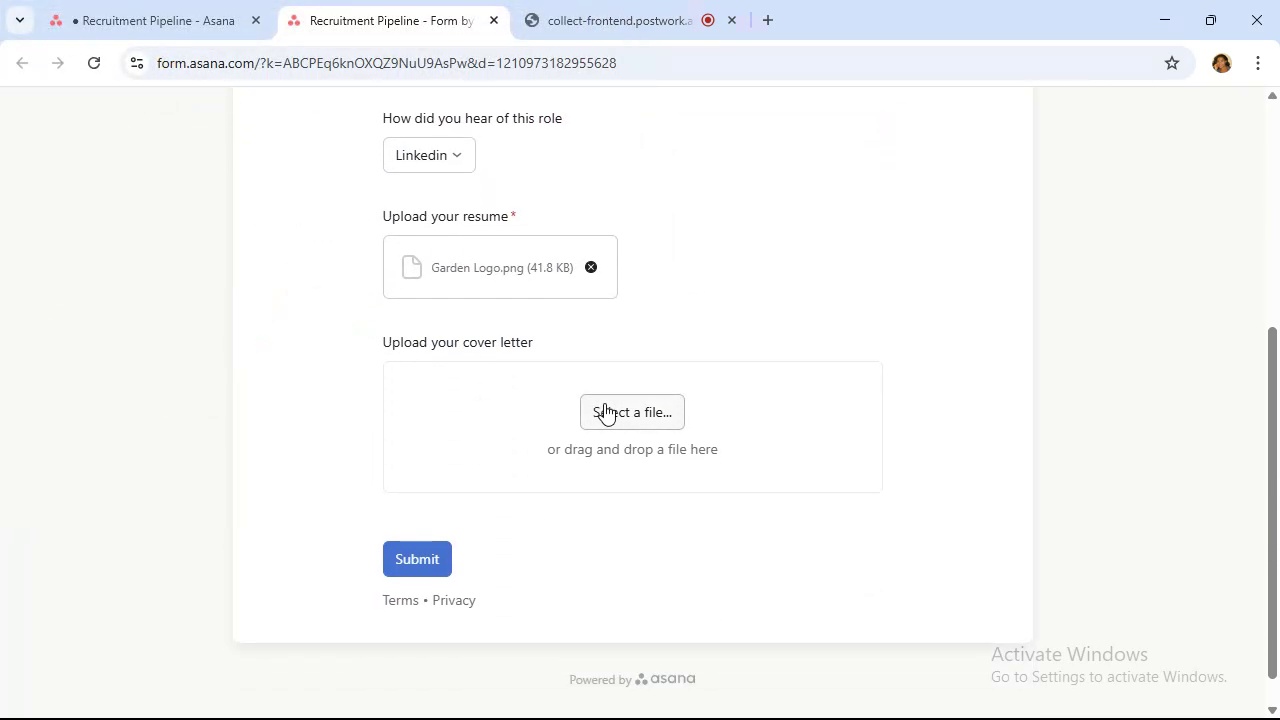 
left_click([604, 403])
 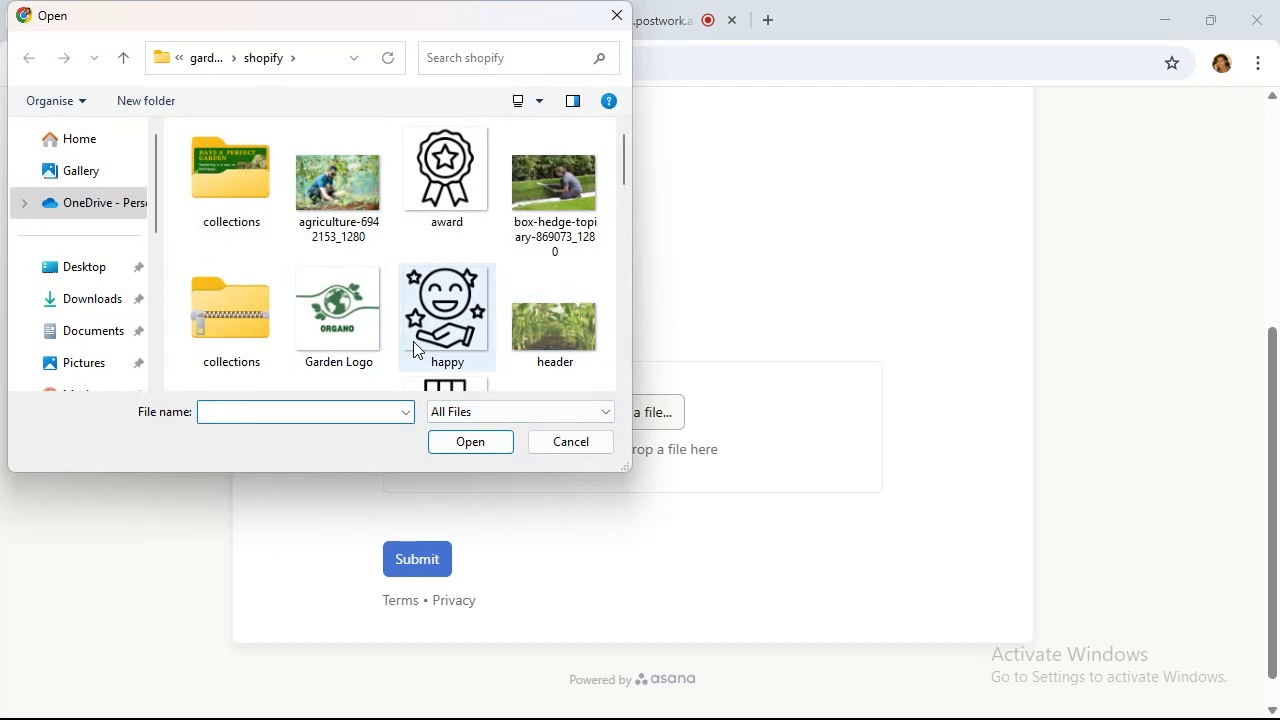 
wait(5.61)
 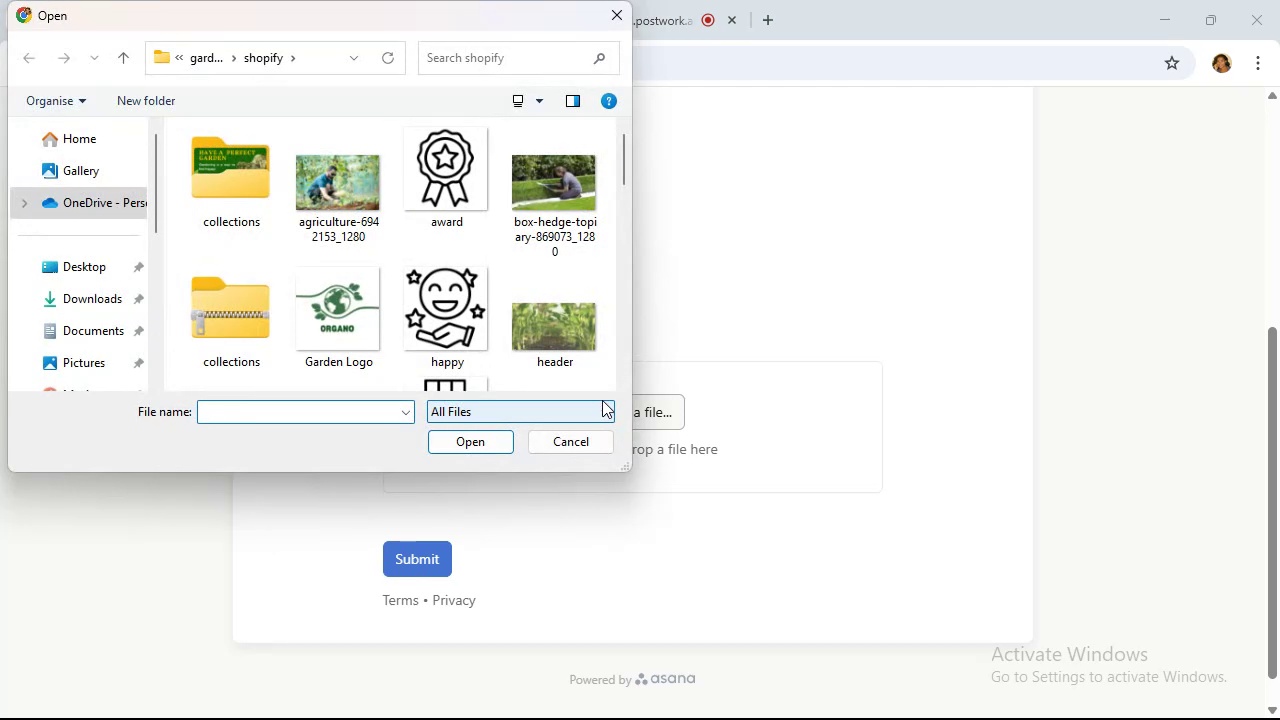 
double_click([350, 328])
 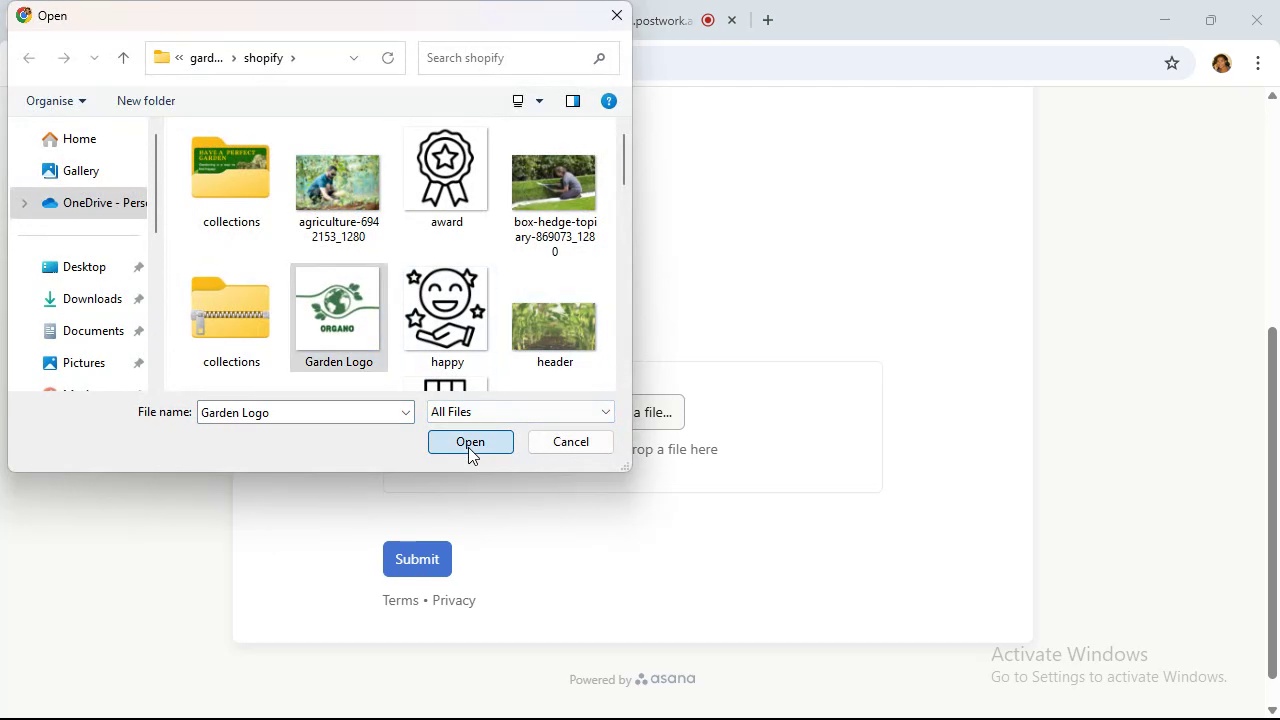 
left_click([468, 447])
 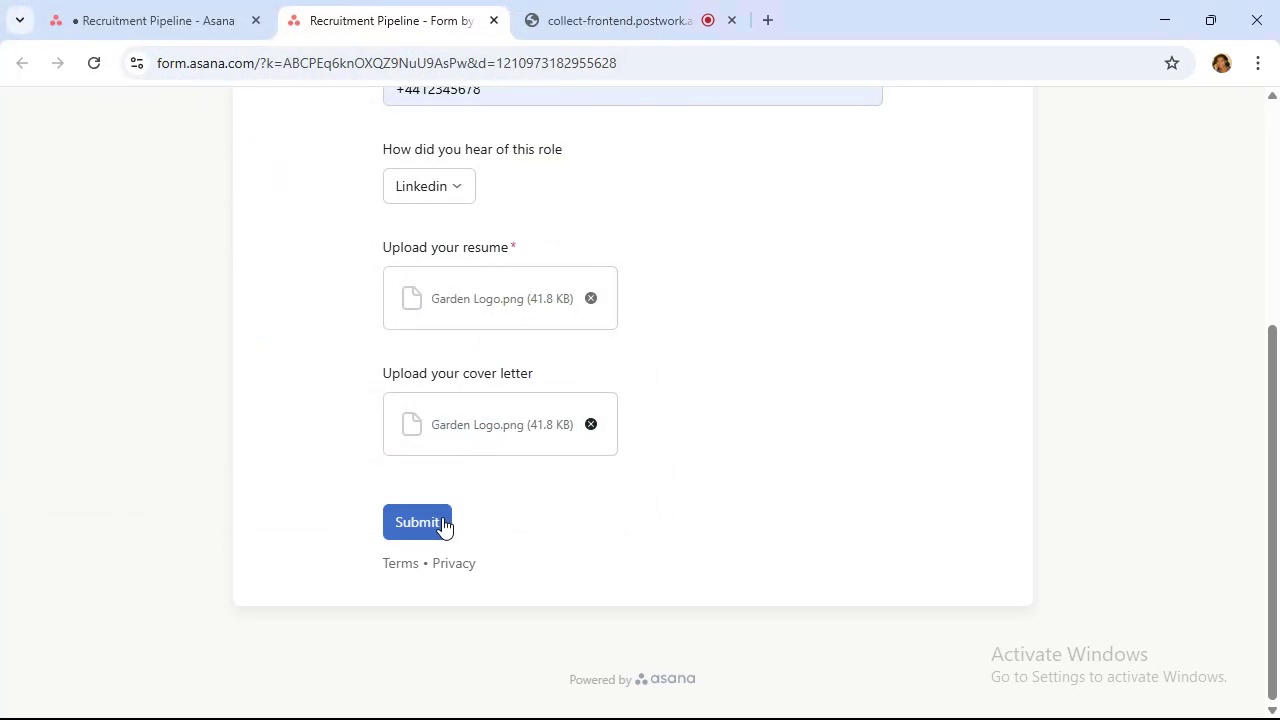 
left_click([436, 517])
 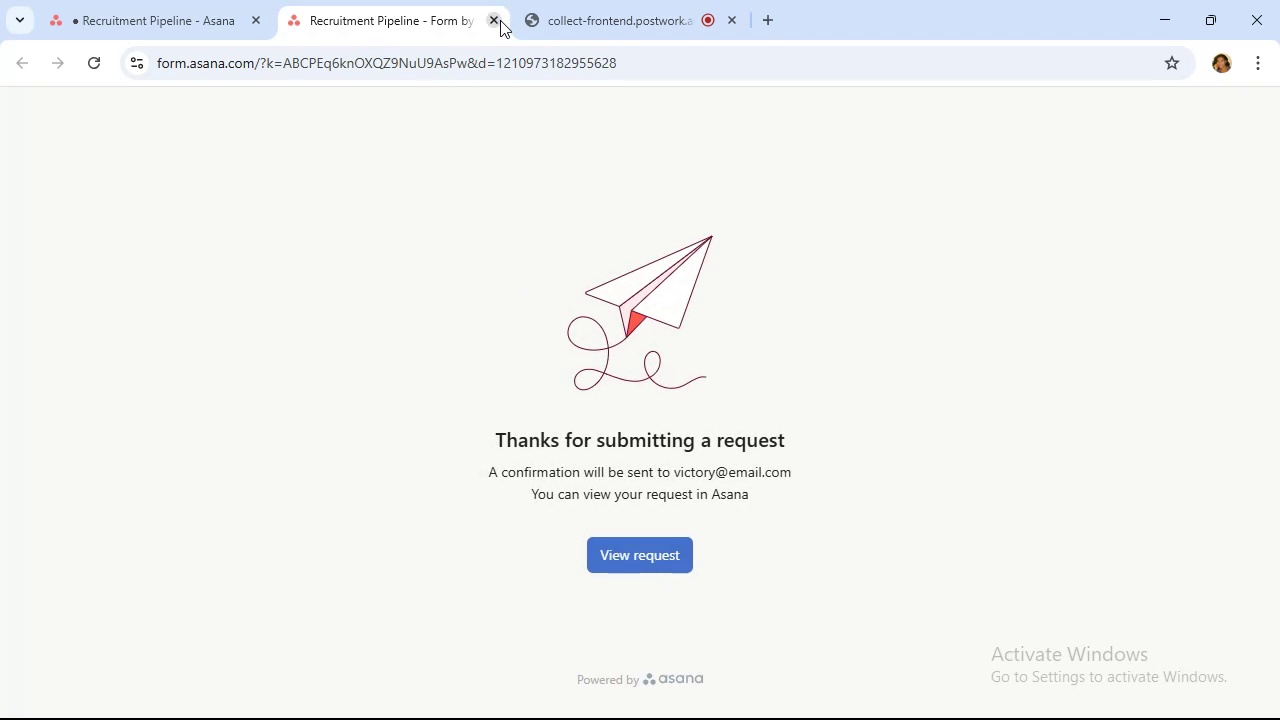 
wait(7.46)
 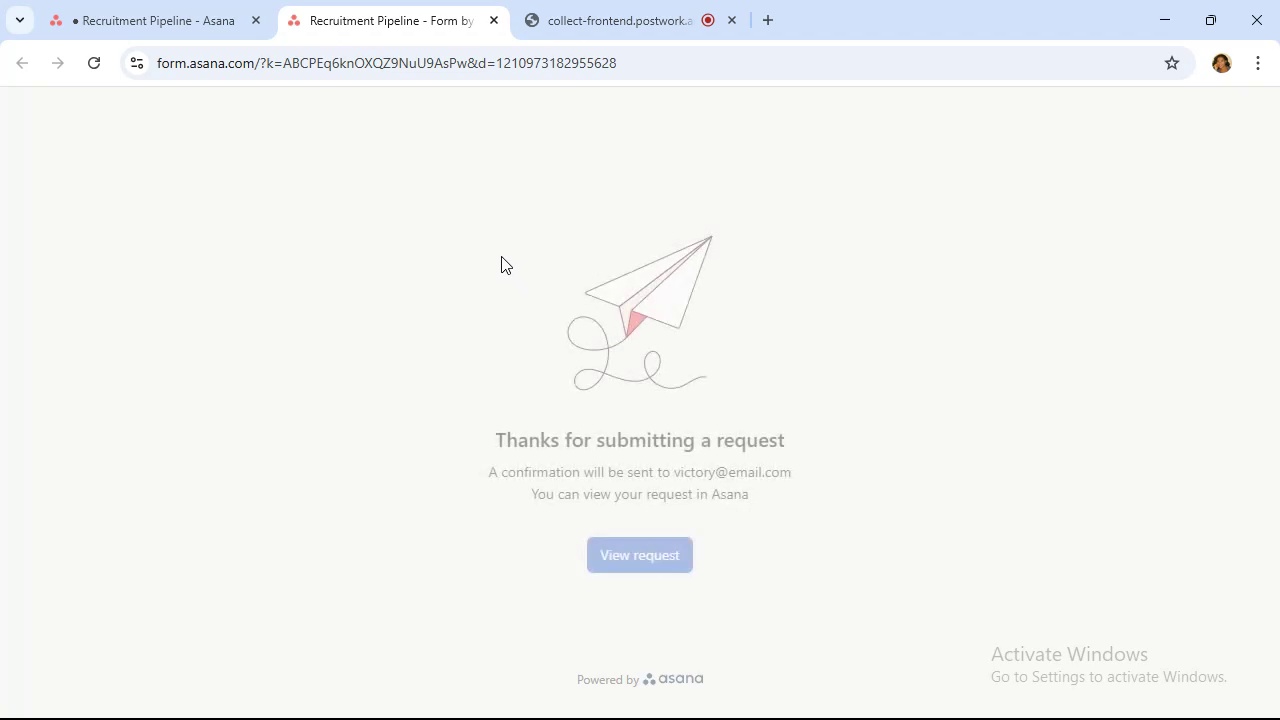 
left_click([500, 20])
 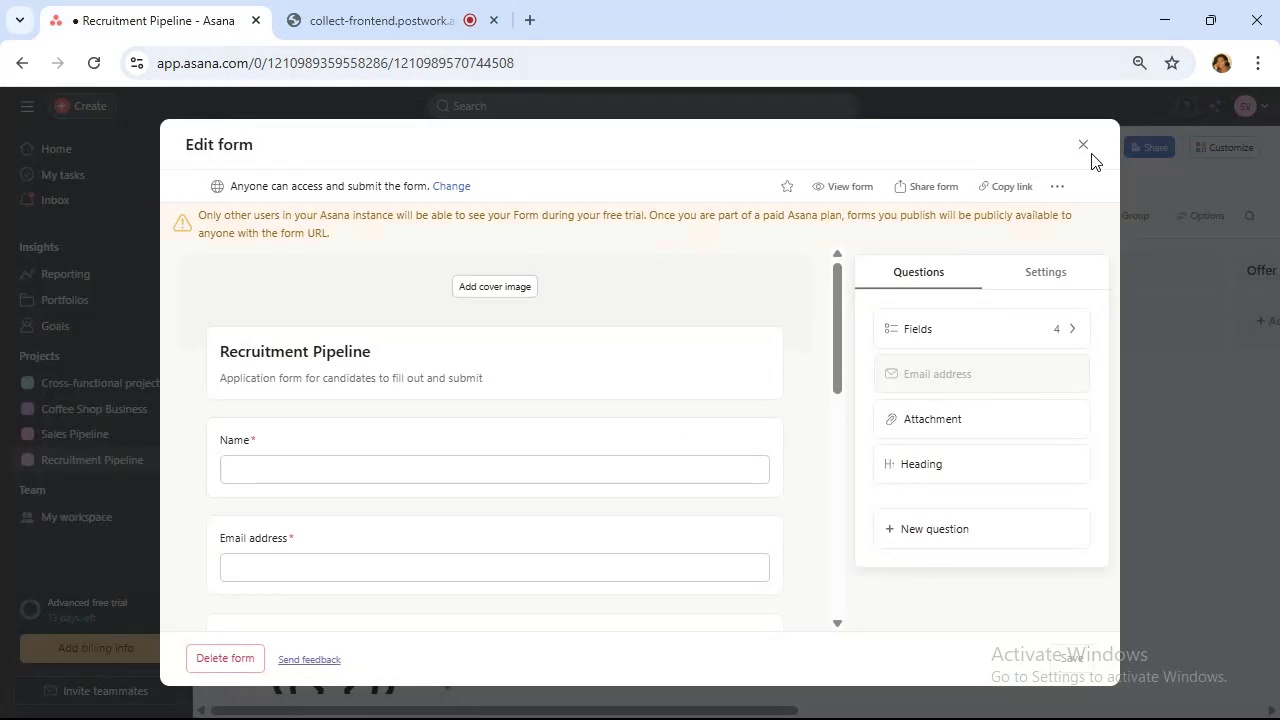 
left_click([1083, 134])
 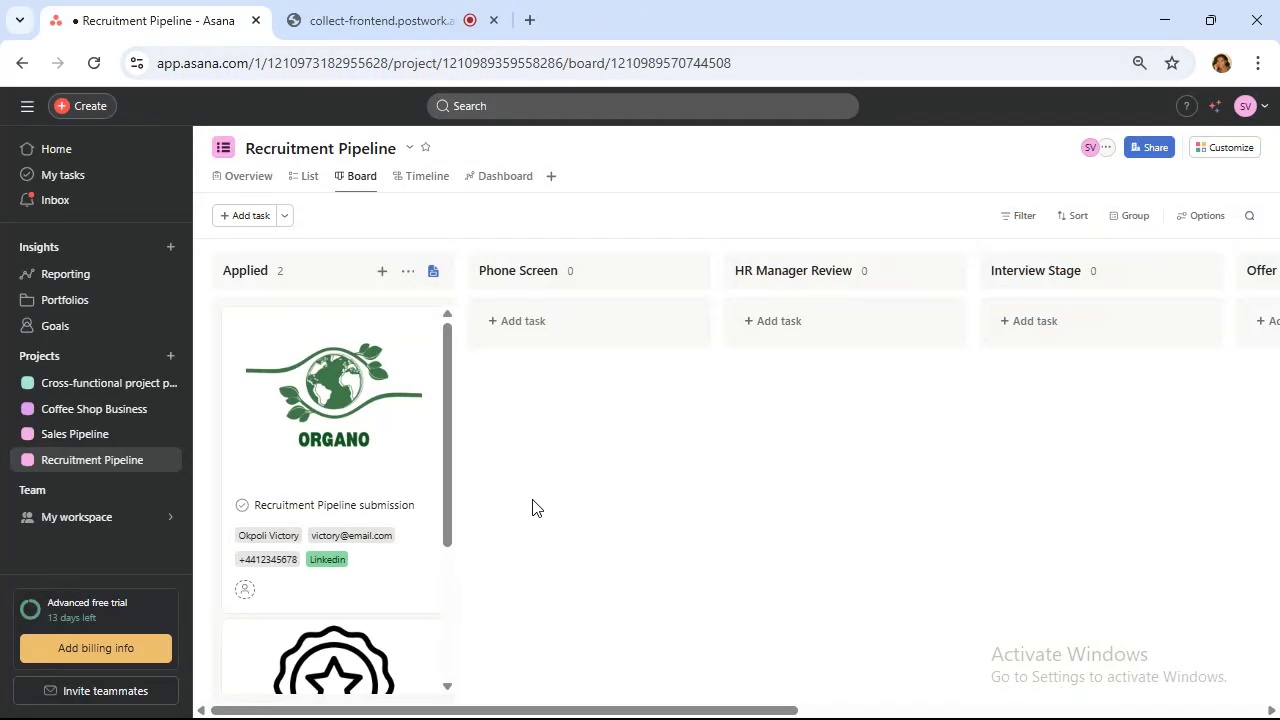 
scroll: coordinate [543, 457], scroll_direction: down, amount: 2.0
 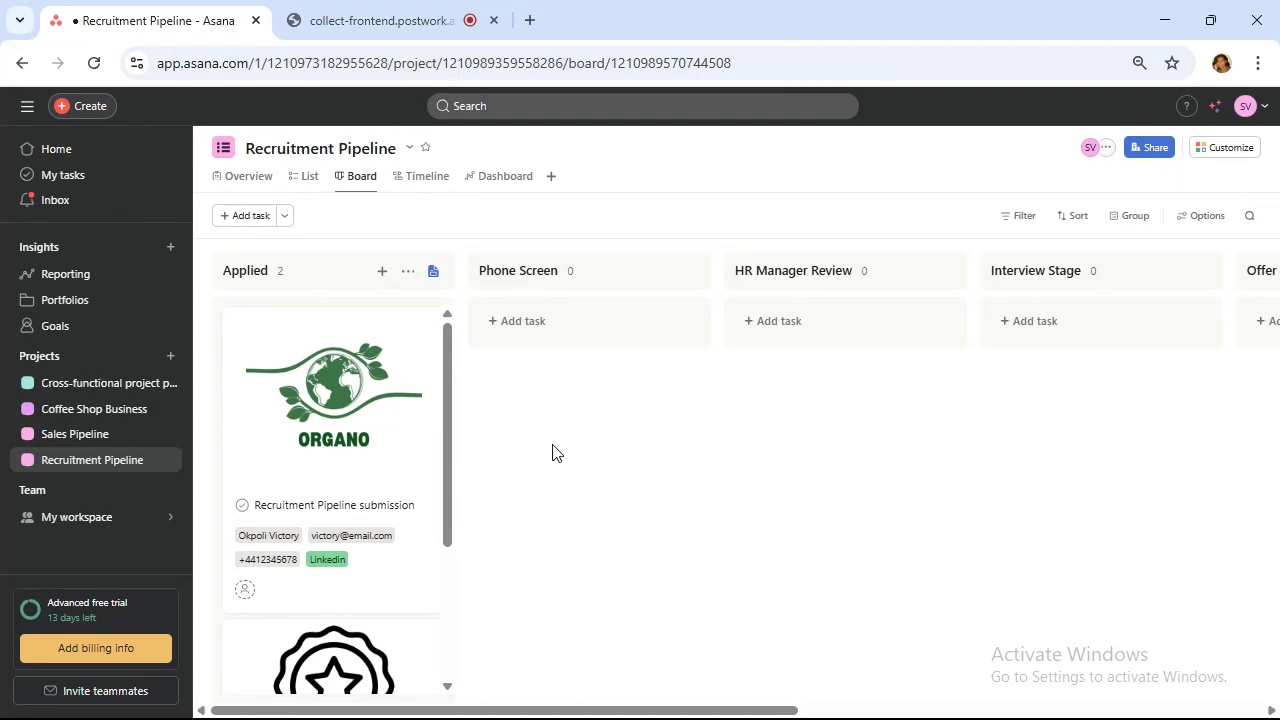 
scroll: coordinate [363, 396], scroll_direction: up, amount: 6.0
 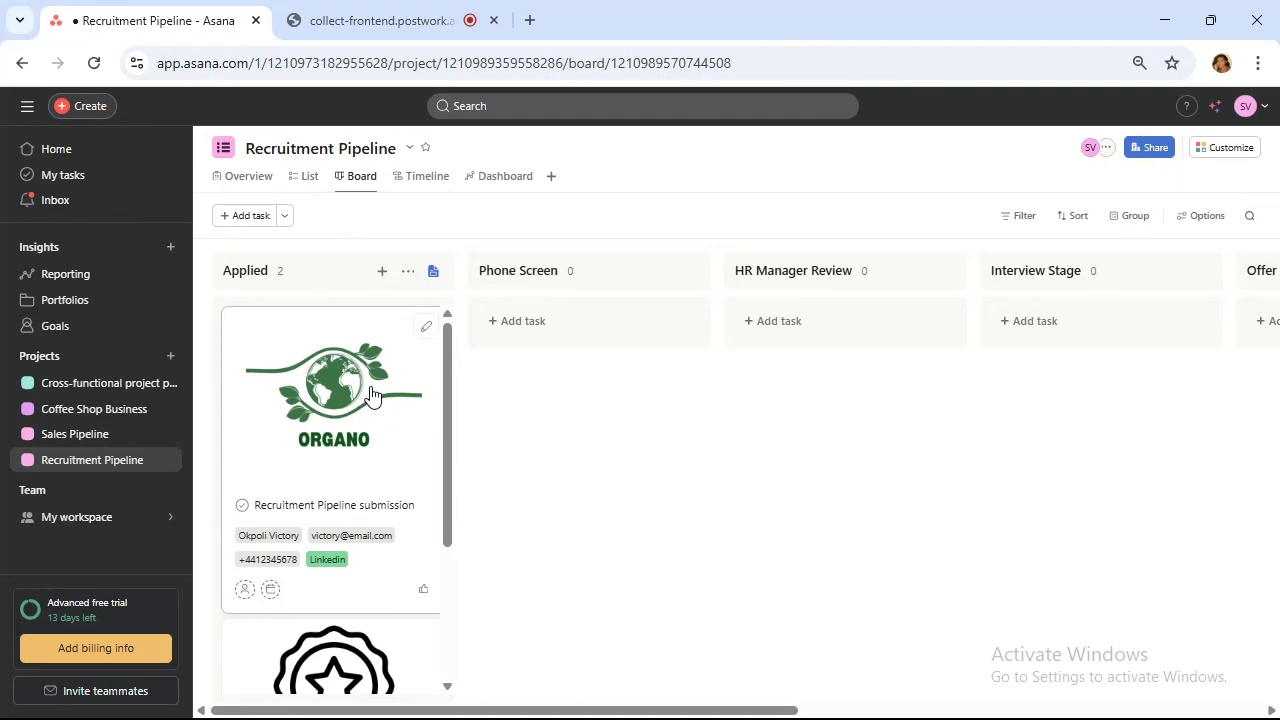 
scroll: coordinate [378, 384], scroll_direction: down, amount: 5.0
 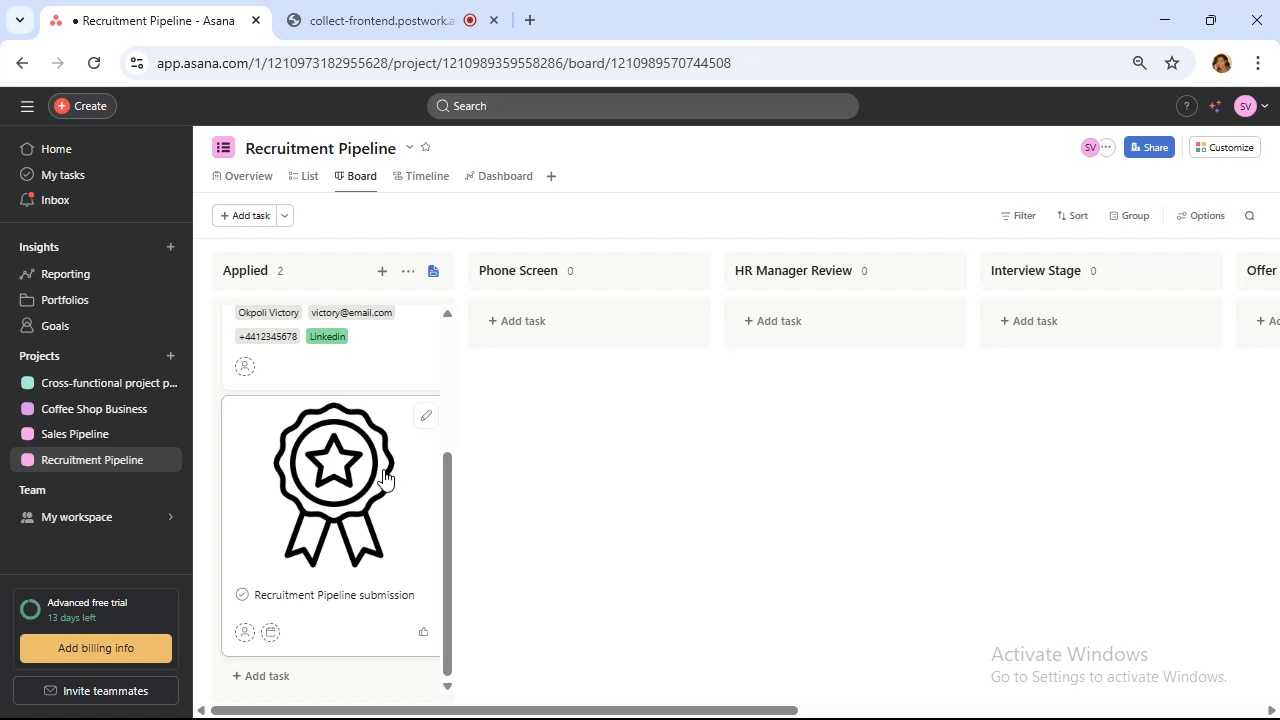 
left_click([383, 469])
 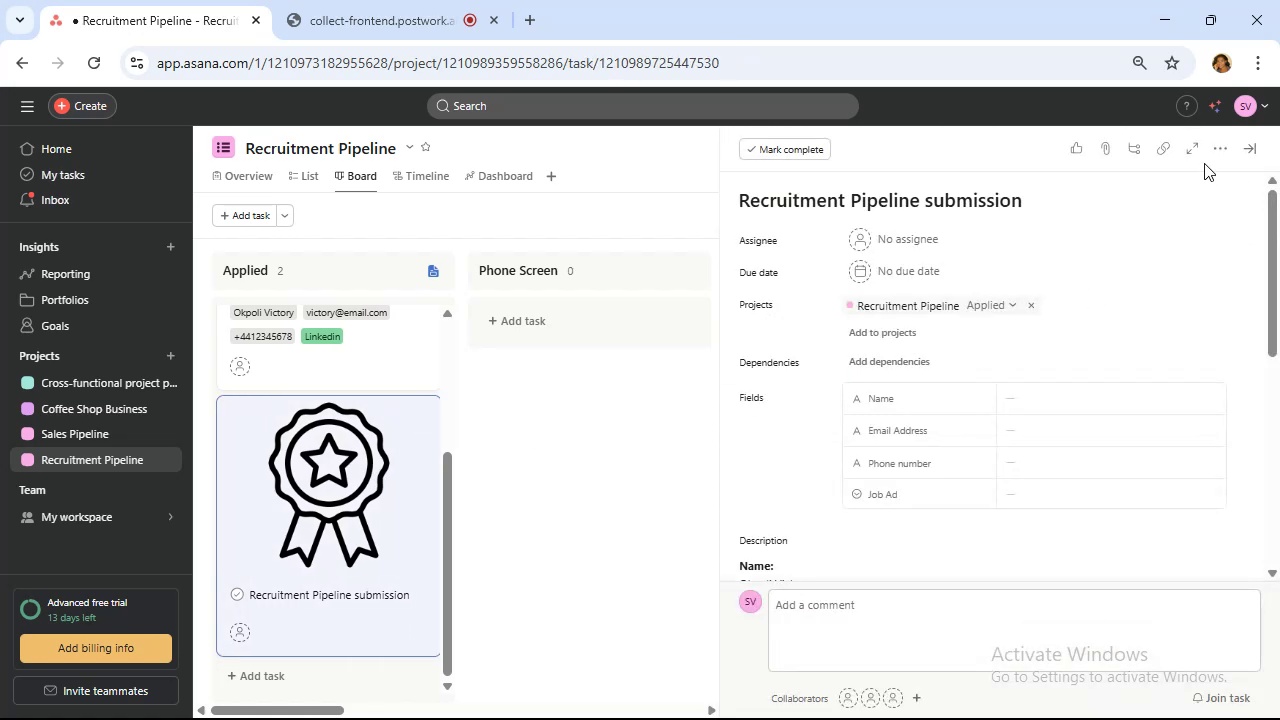 
left_click([1213, 153])
 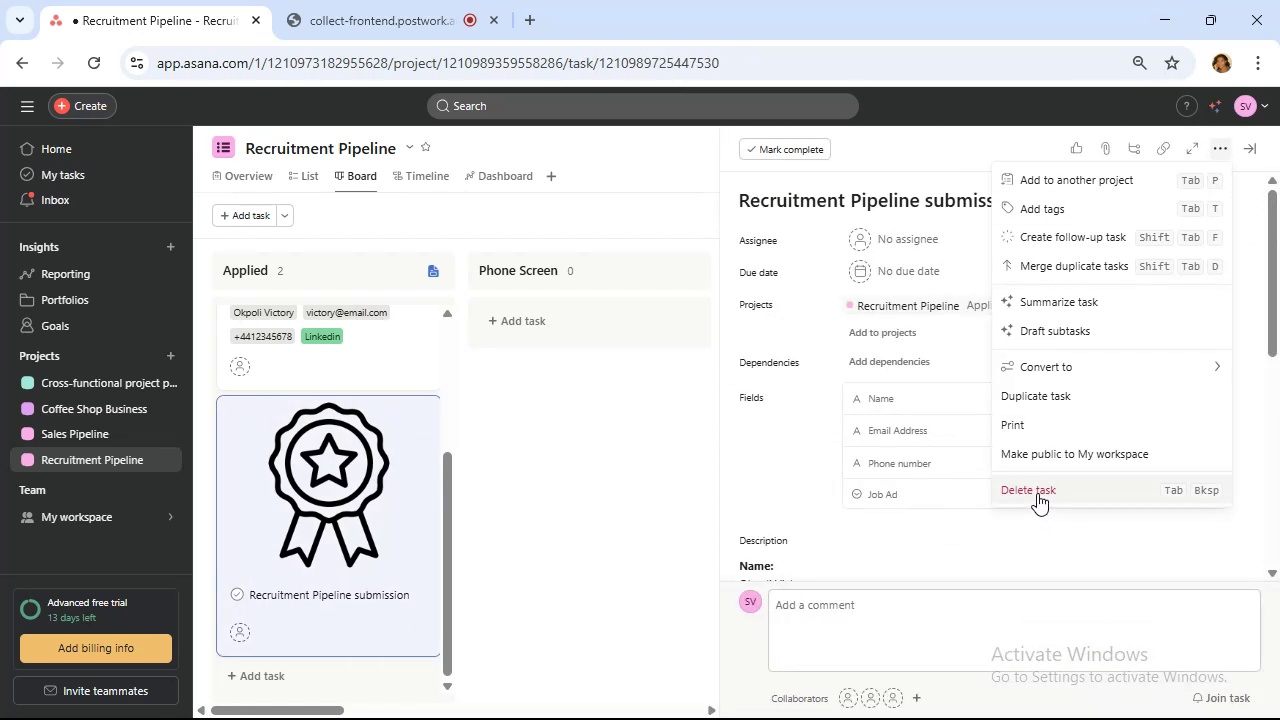 
left_click([1037, 493])
 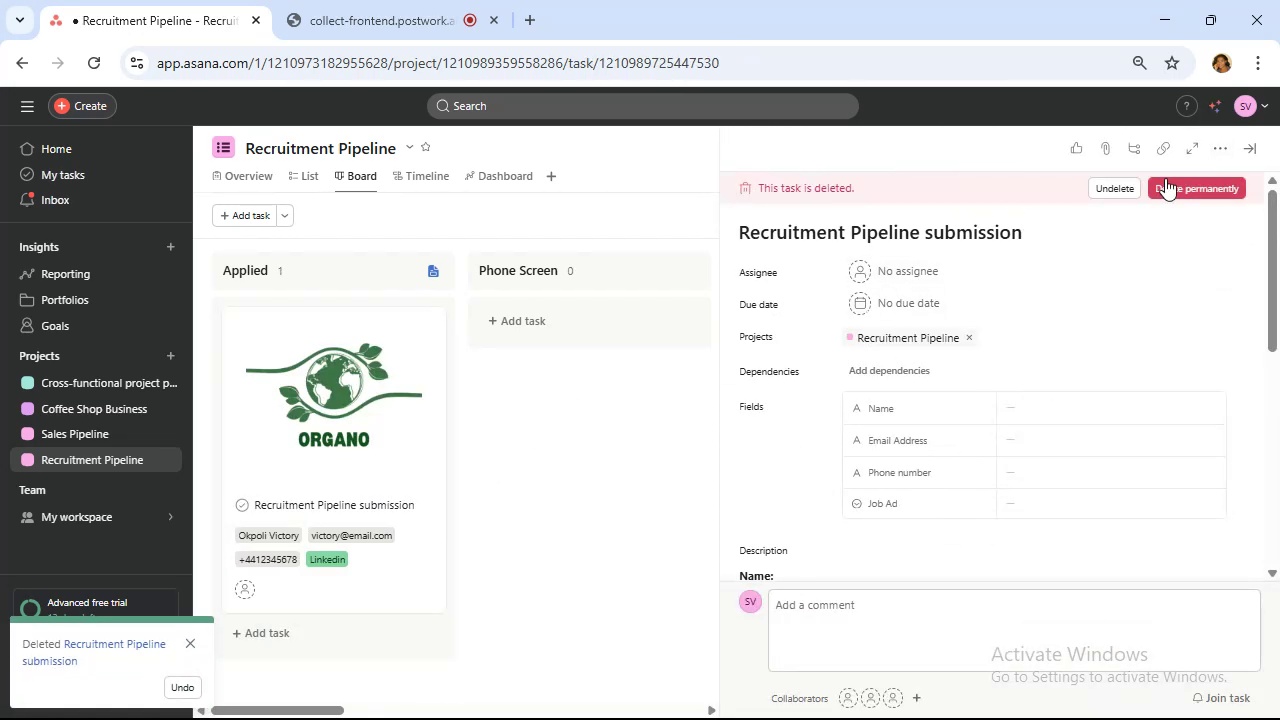 
left_click([1254, 146])
 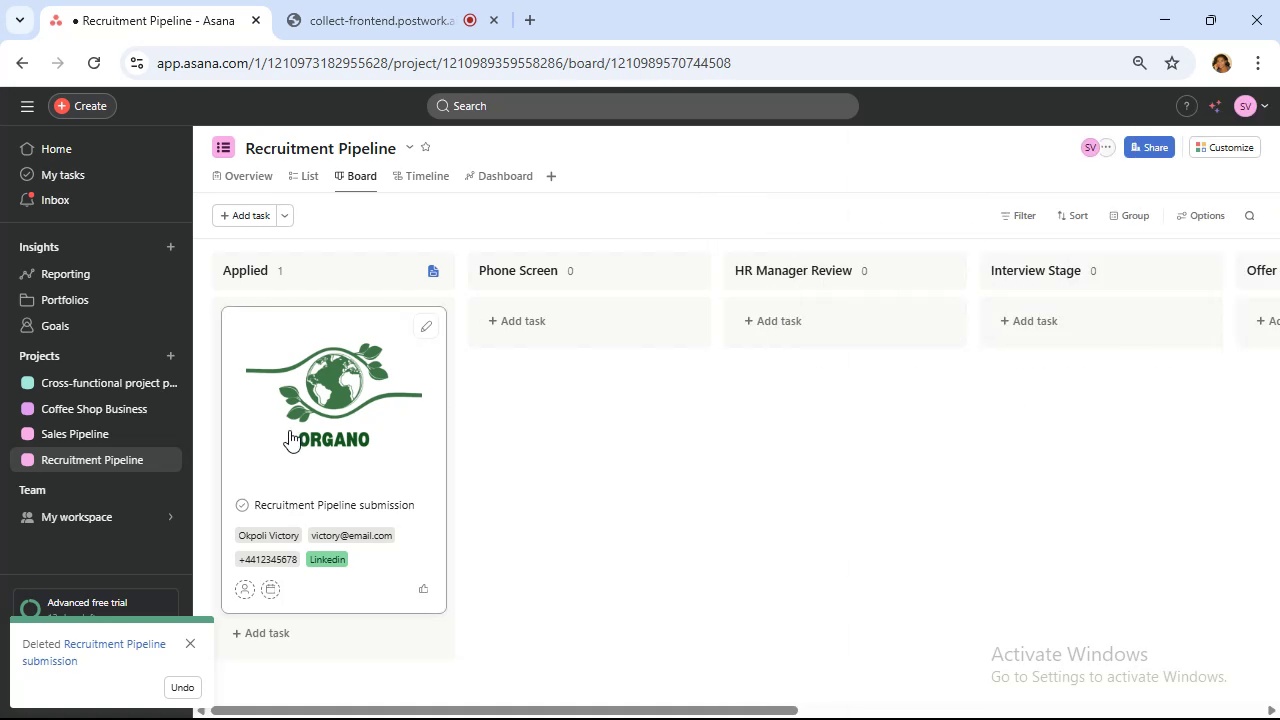 
left_click([289, 430])
 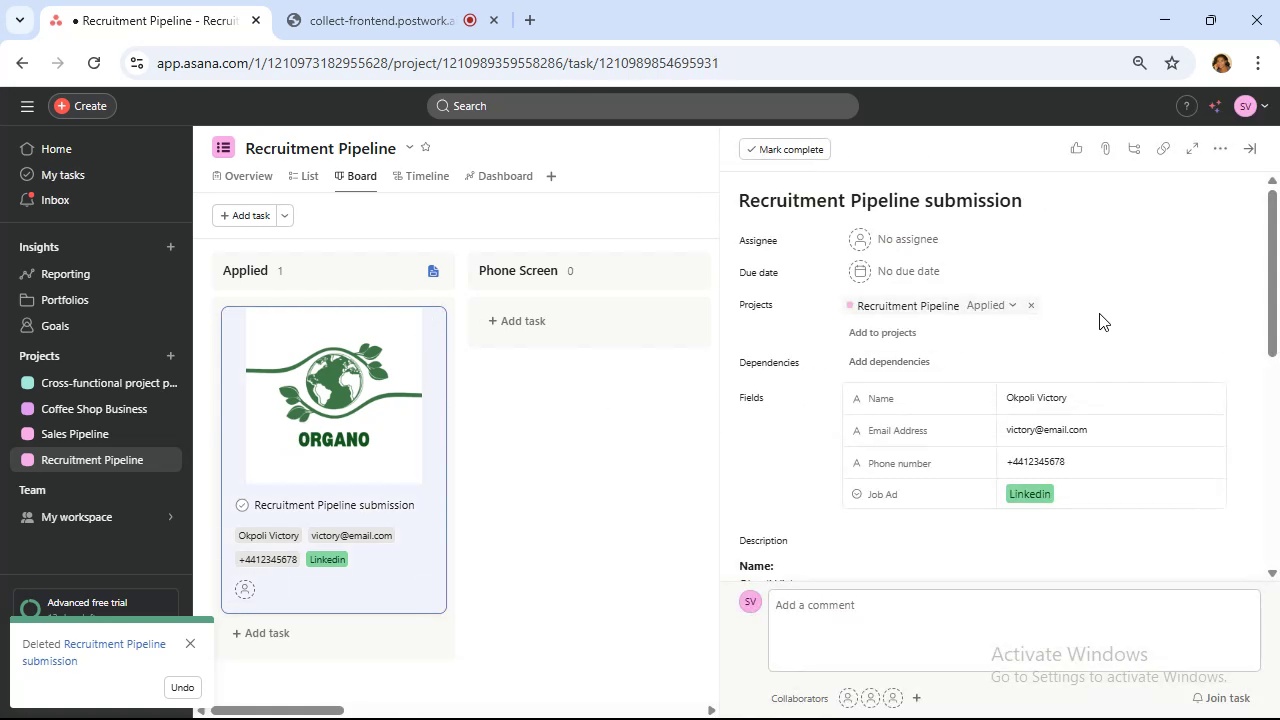 
wait(8.57)
 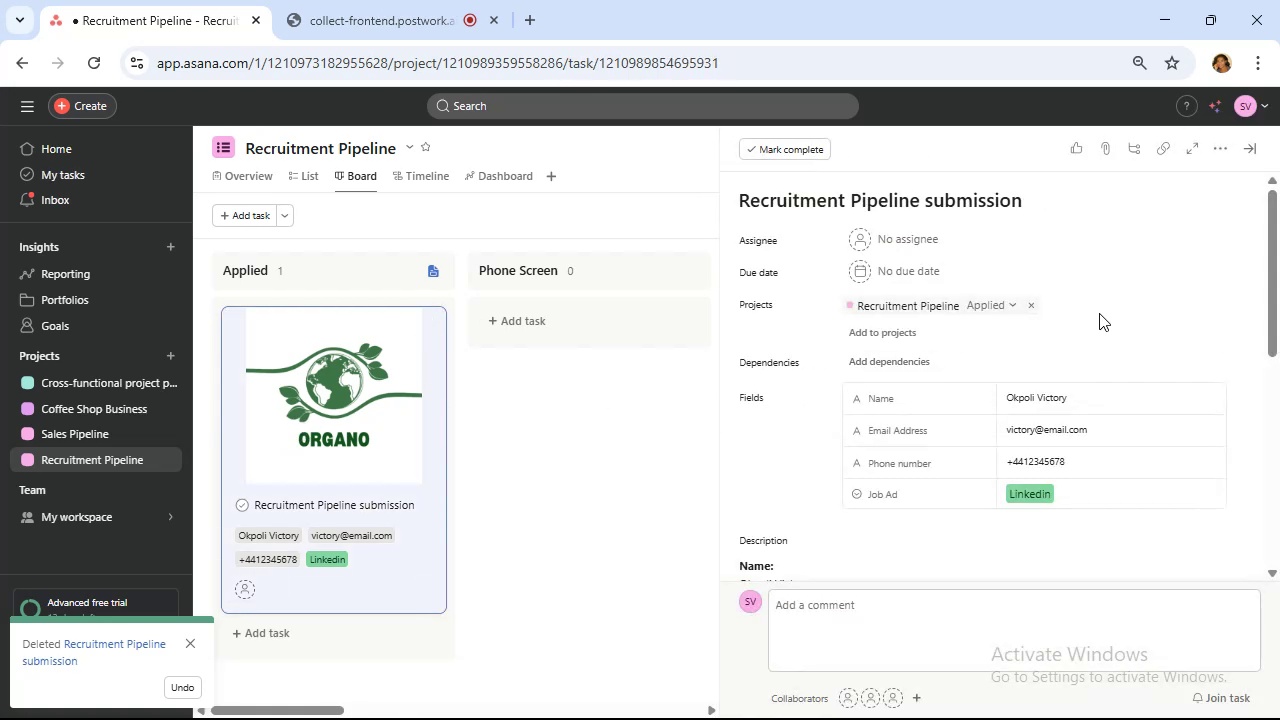 
scroll: coordinate [1129, 305], scroll_direction: down, amount: 6.0
 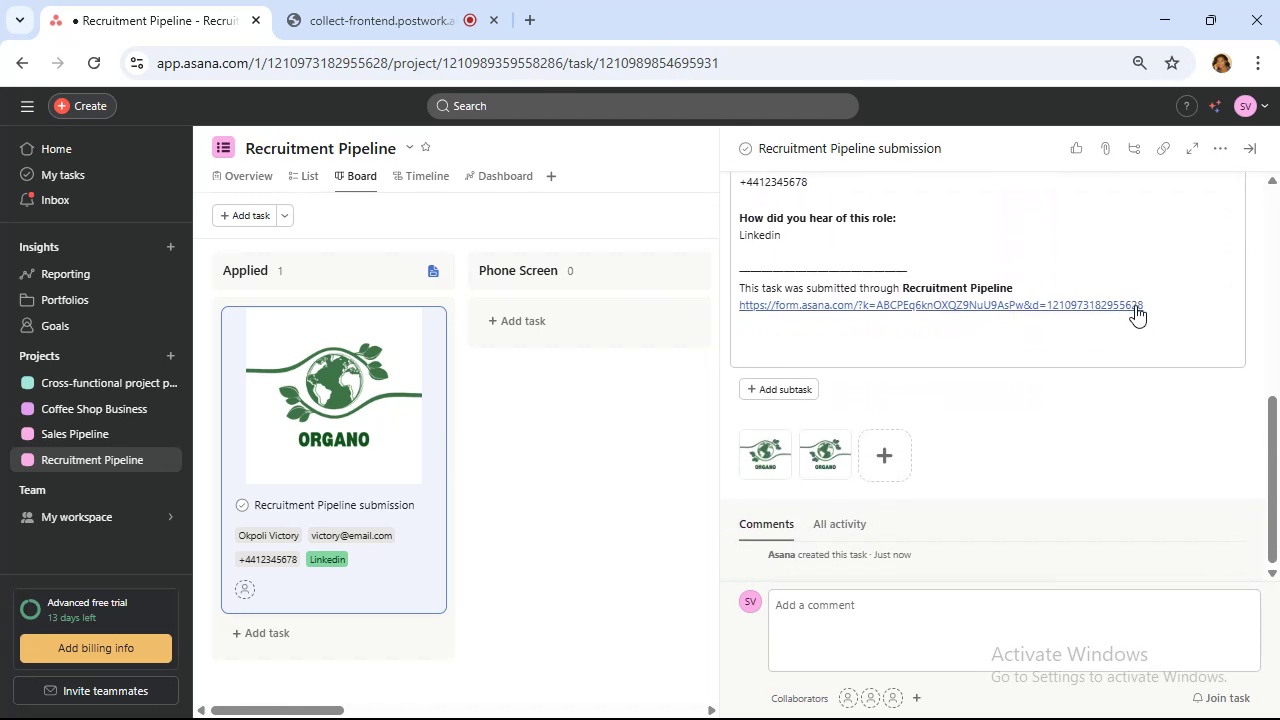 
scroll: coordinate [1135, 305], scroll_direction: down, amount: 1.0
 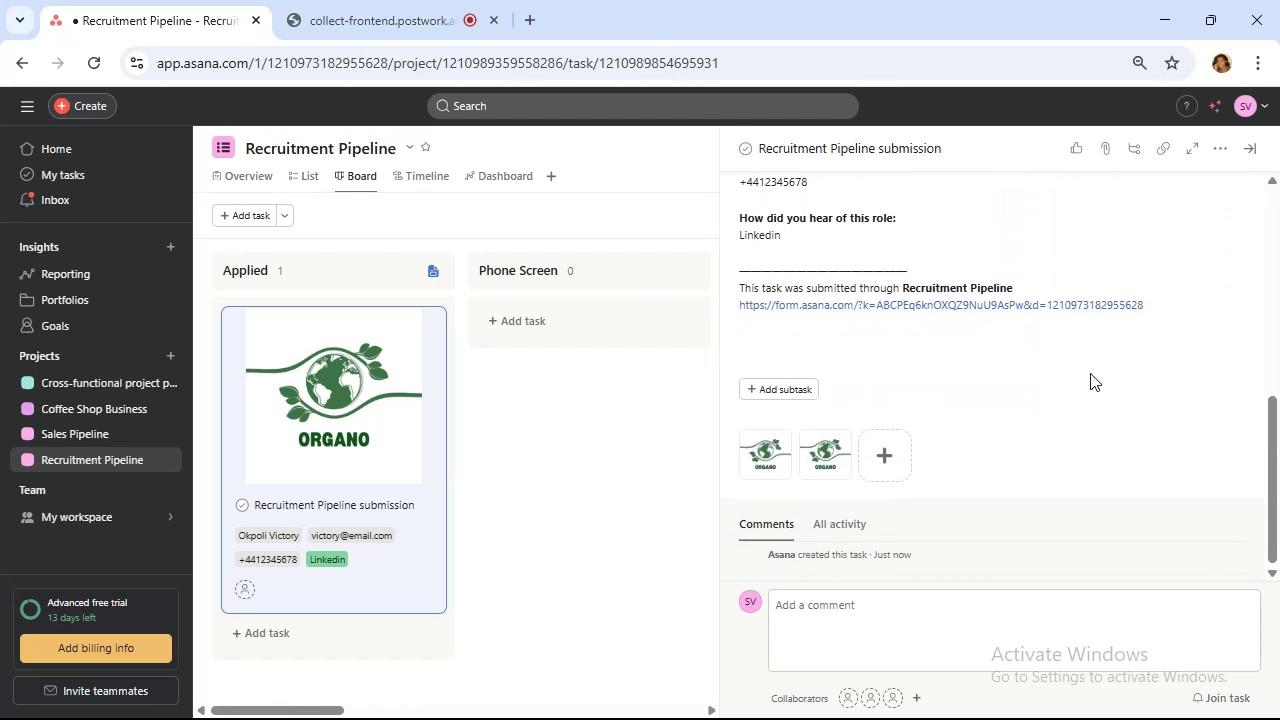 
scroll: coordinate [1092, 369], scroll_direction: up, amount: 11.0
 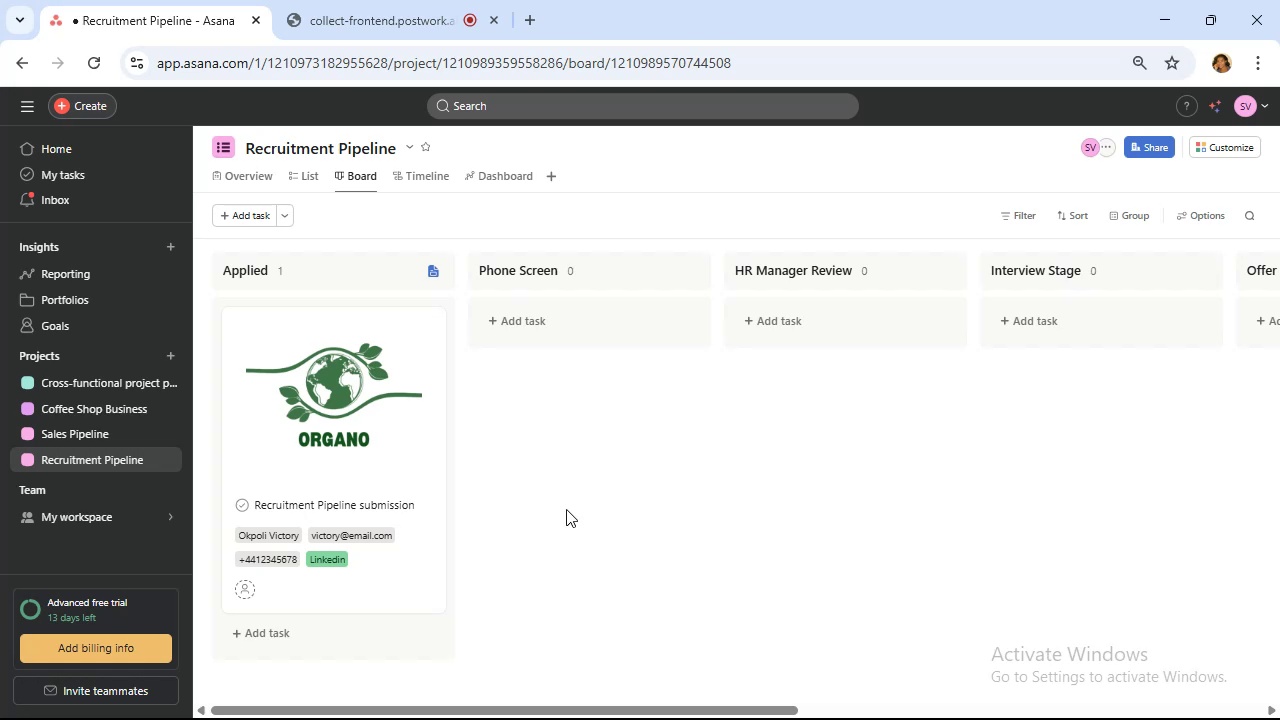 
wait(65.0)
 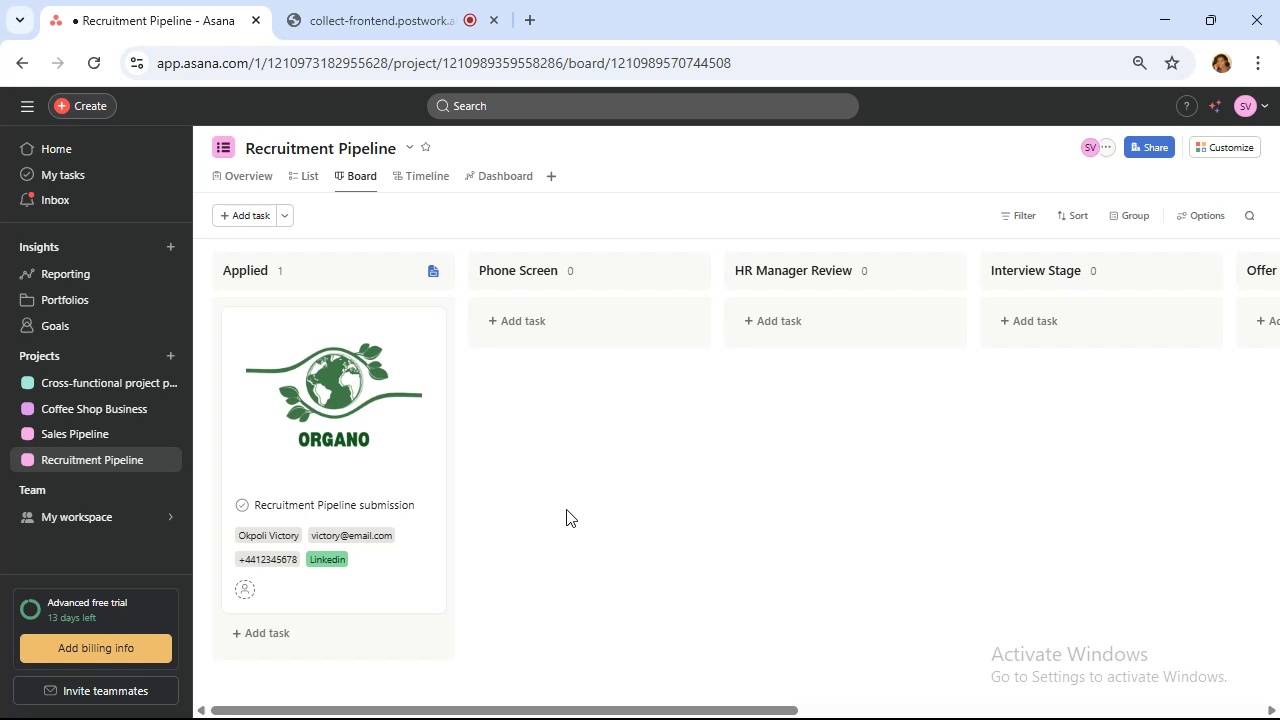 
left_click([296, 630])
 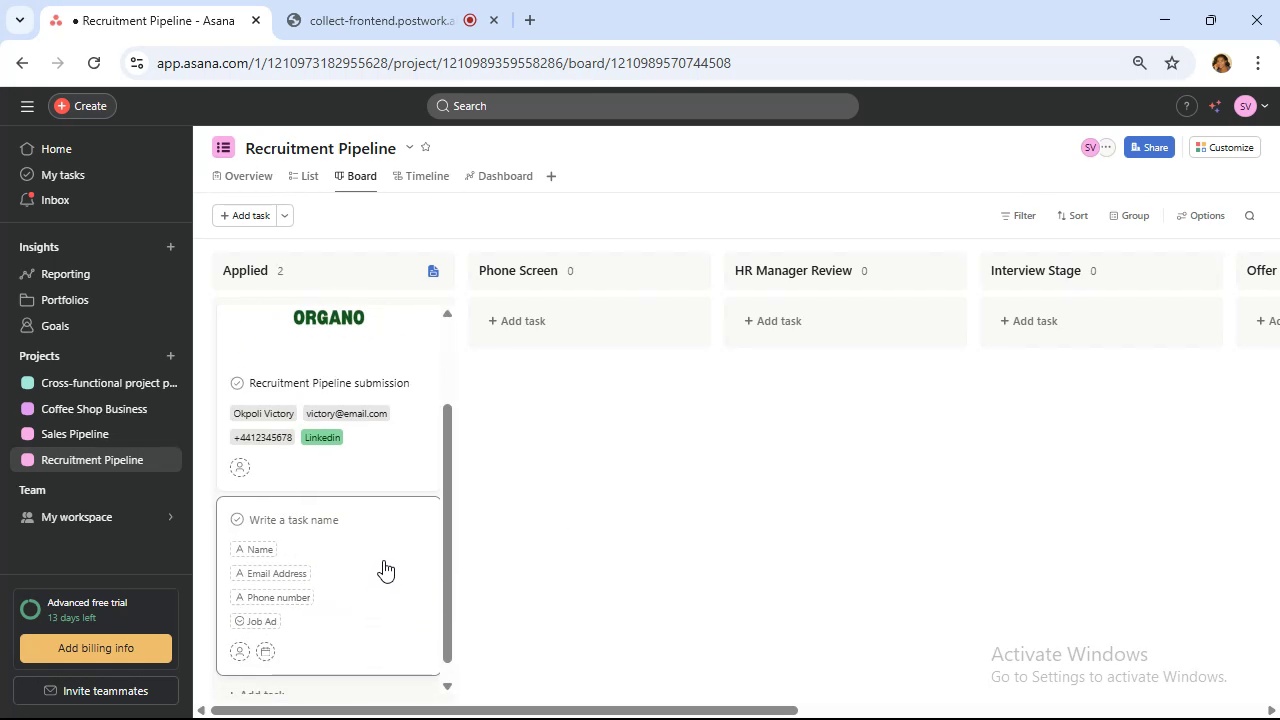 
left_click([383, 560])
 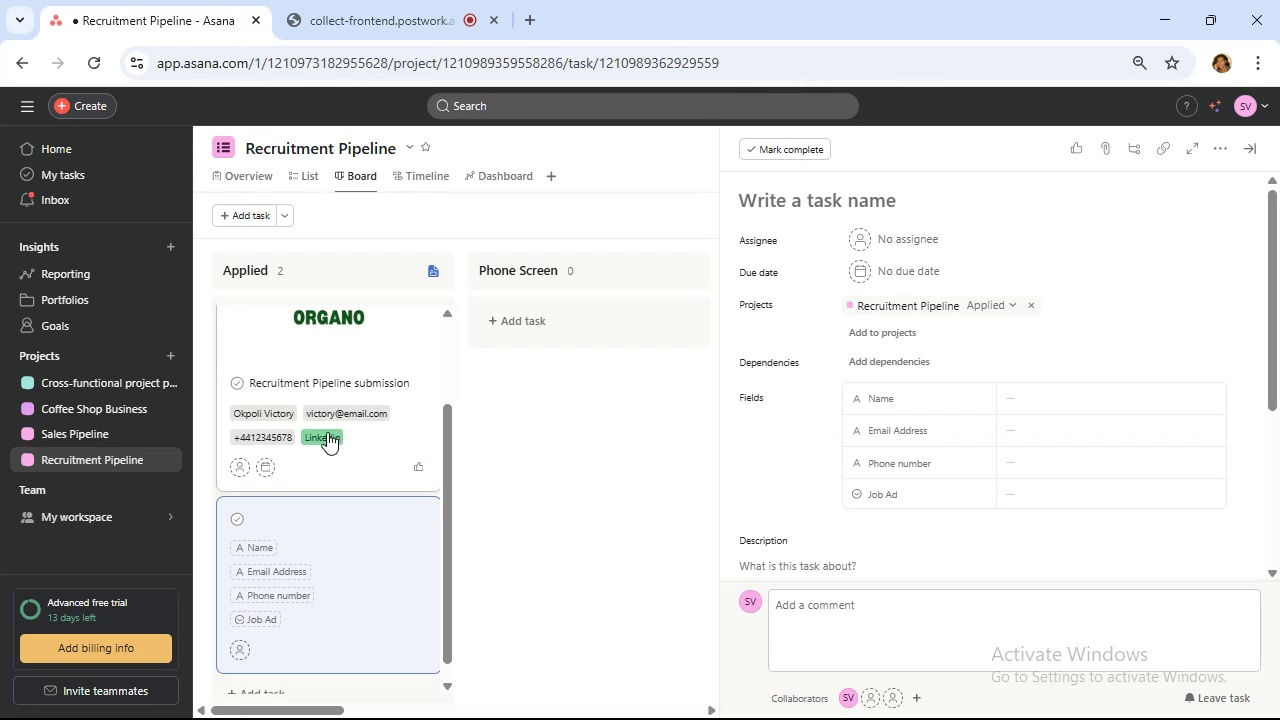 
scroll: coordinate [360, 439], scroll_direction: up, amount: 6.0
 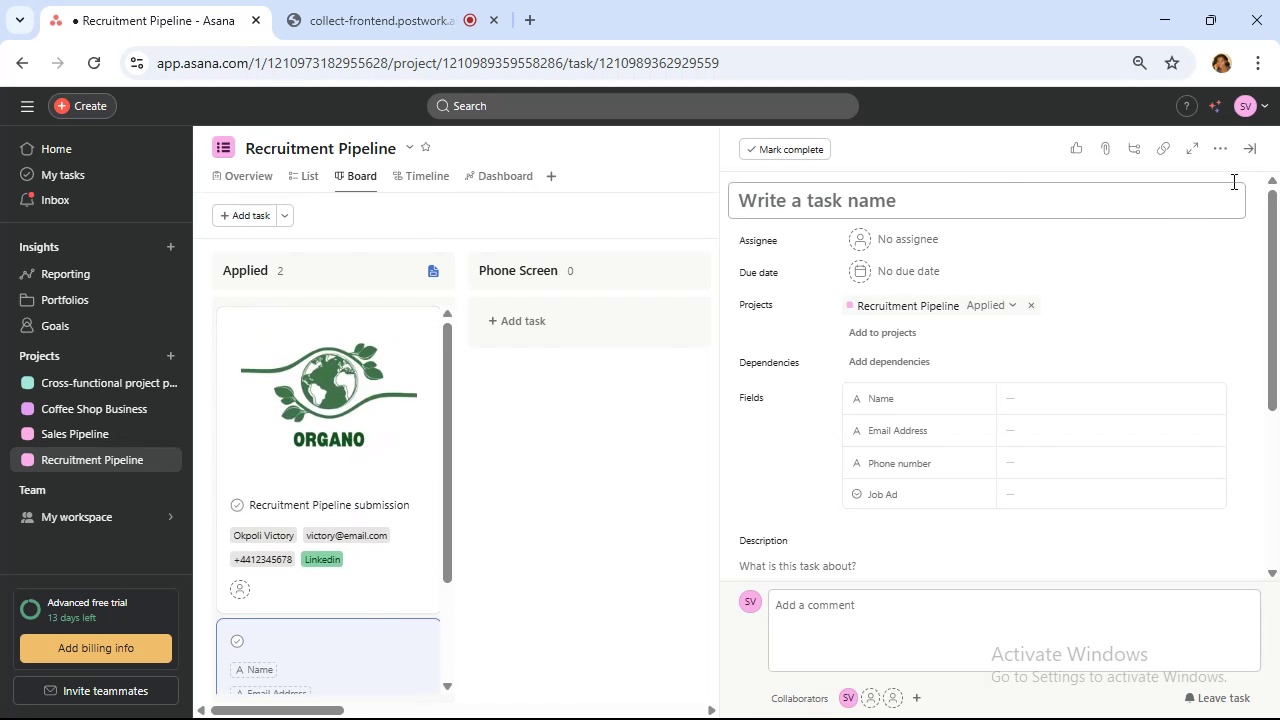 
left_click([1247, 141])
 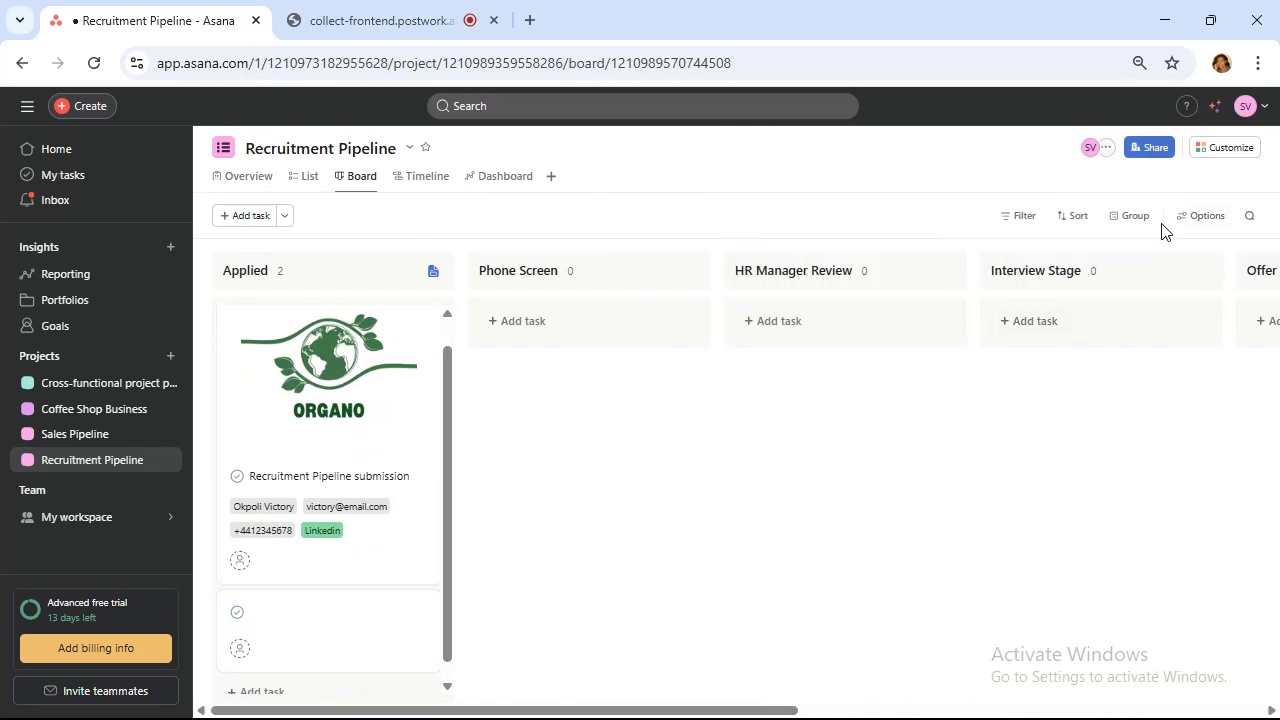 
mouse_move([1146, 193])
 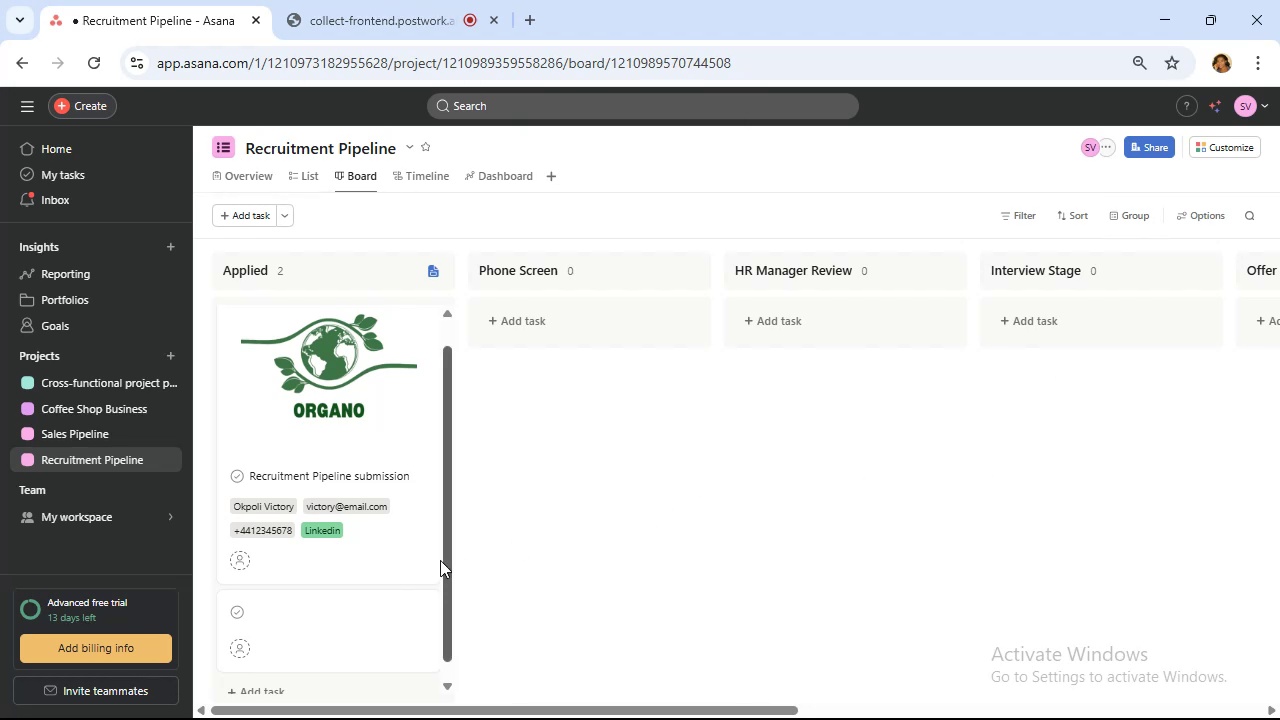 
wait(7.13)
 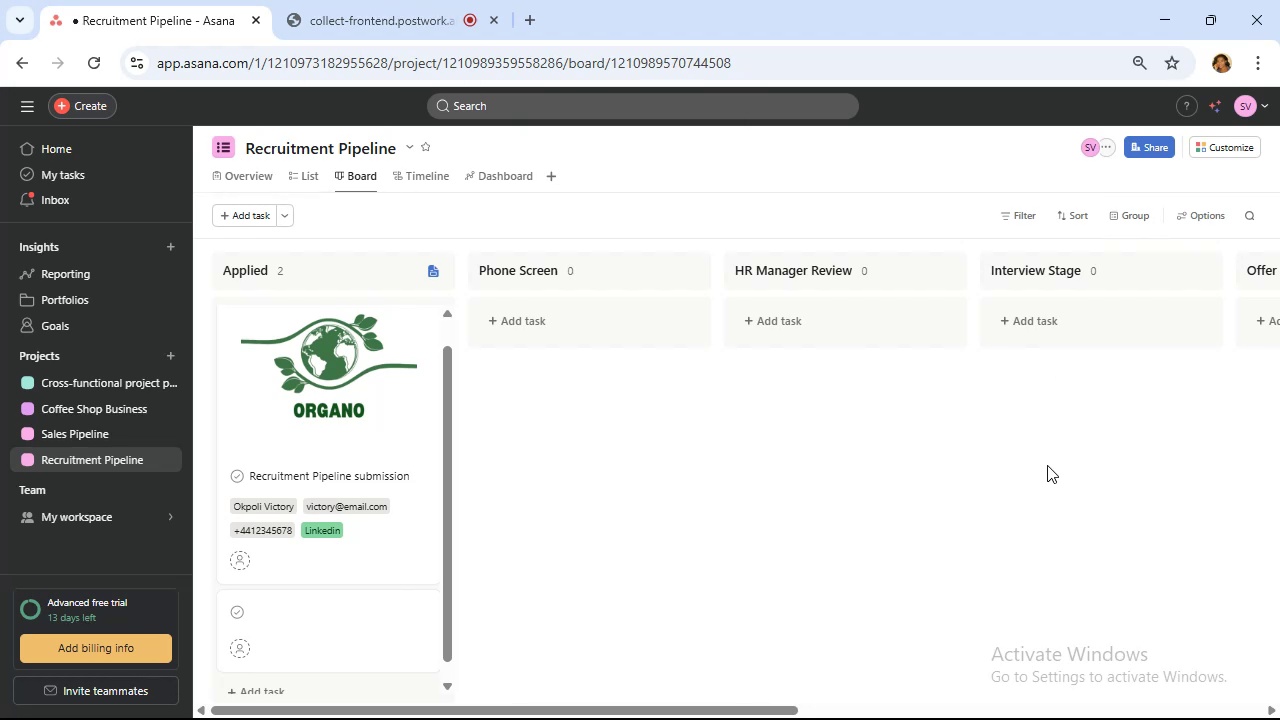 
scroll: coordinate [367, 513], scroll_direction: down, amount: 1.0
 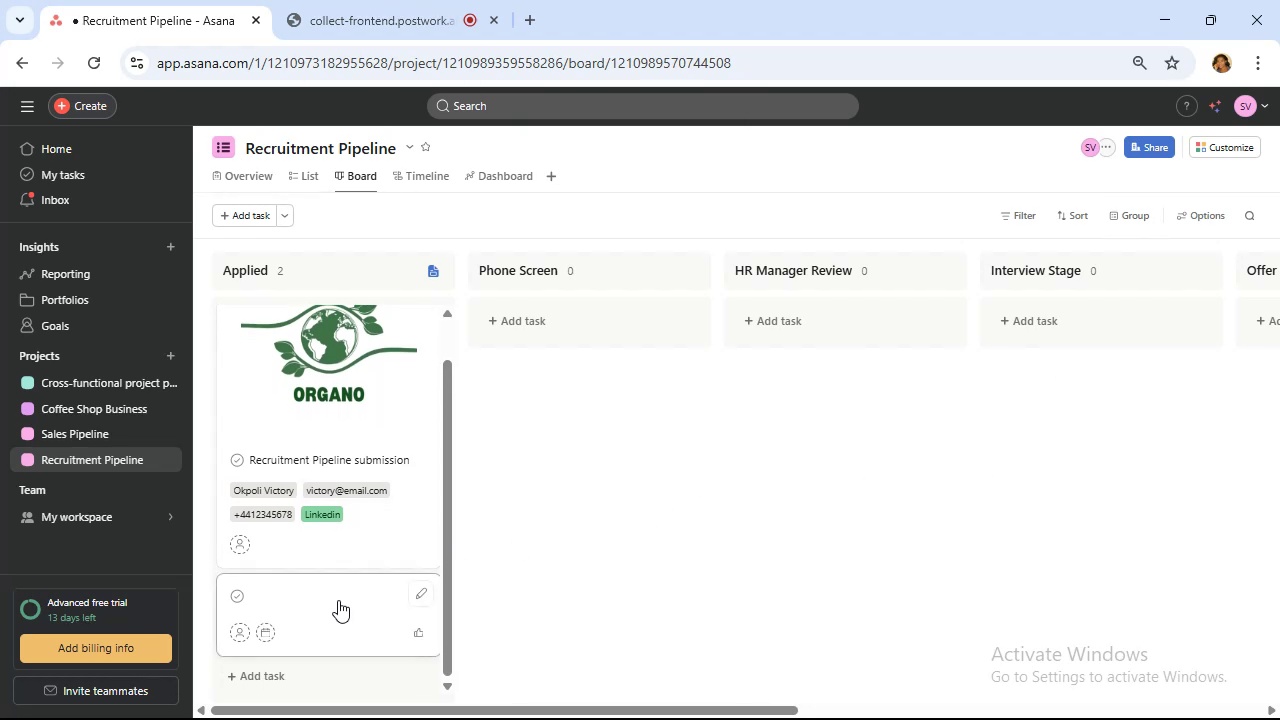 
left_click([338, 600])
 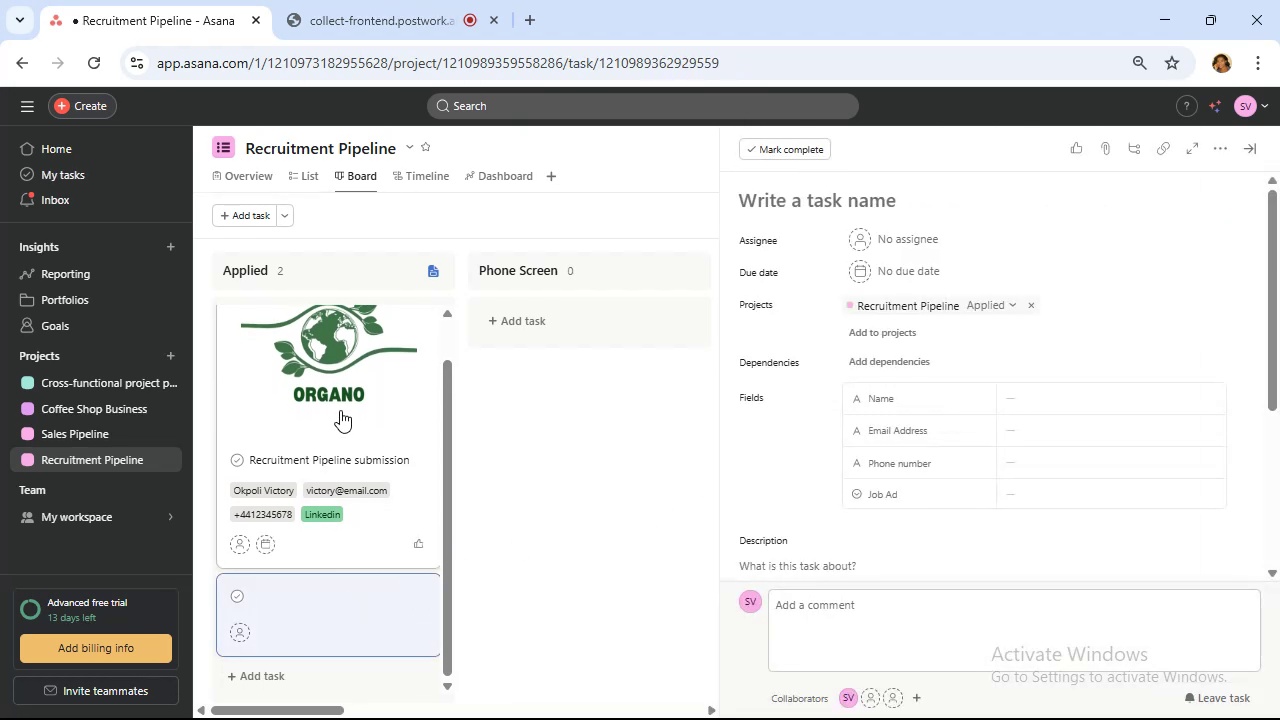 
scroll: coordinate [343, 409], scroll_direction: up, amount: 5.0
 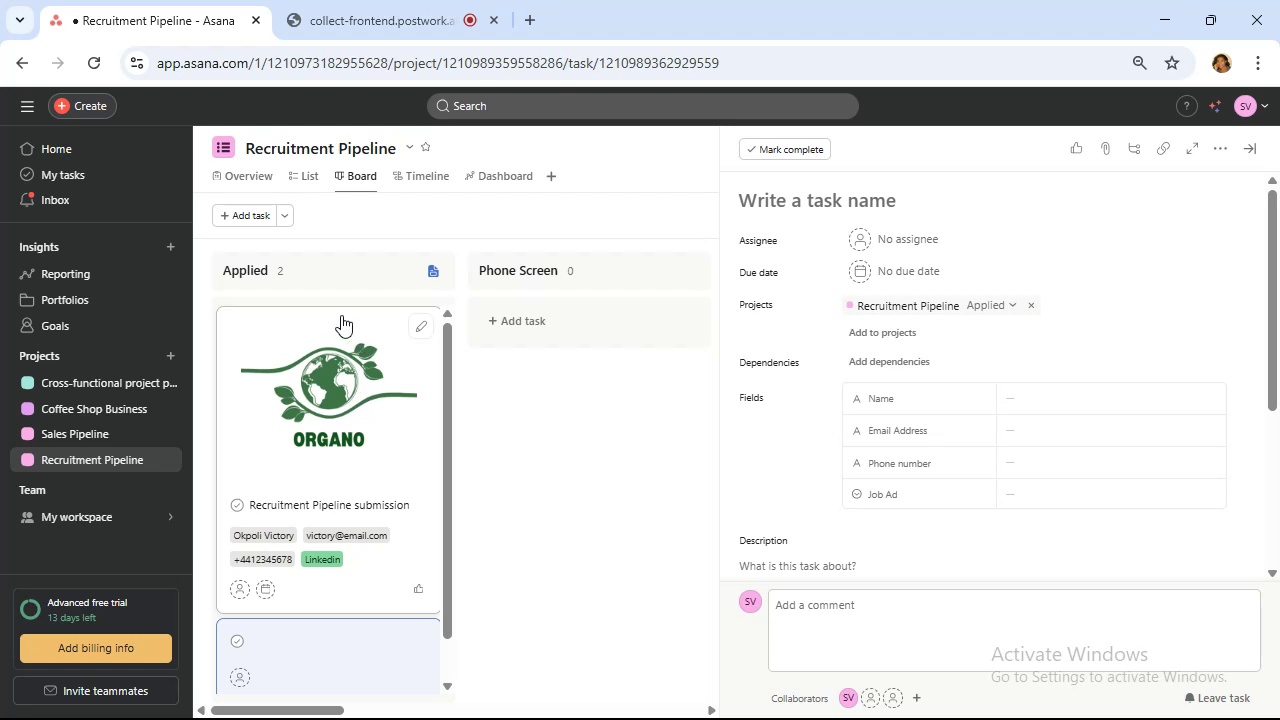 
left_click([341, 315])
 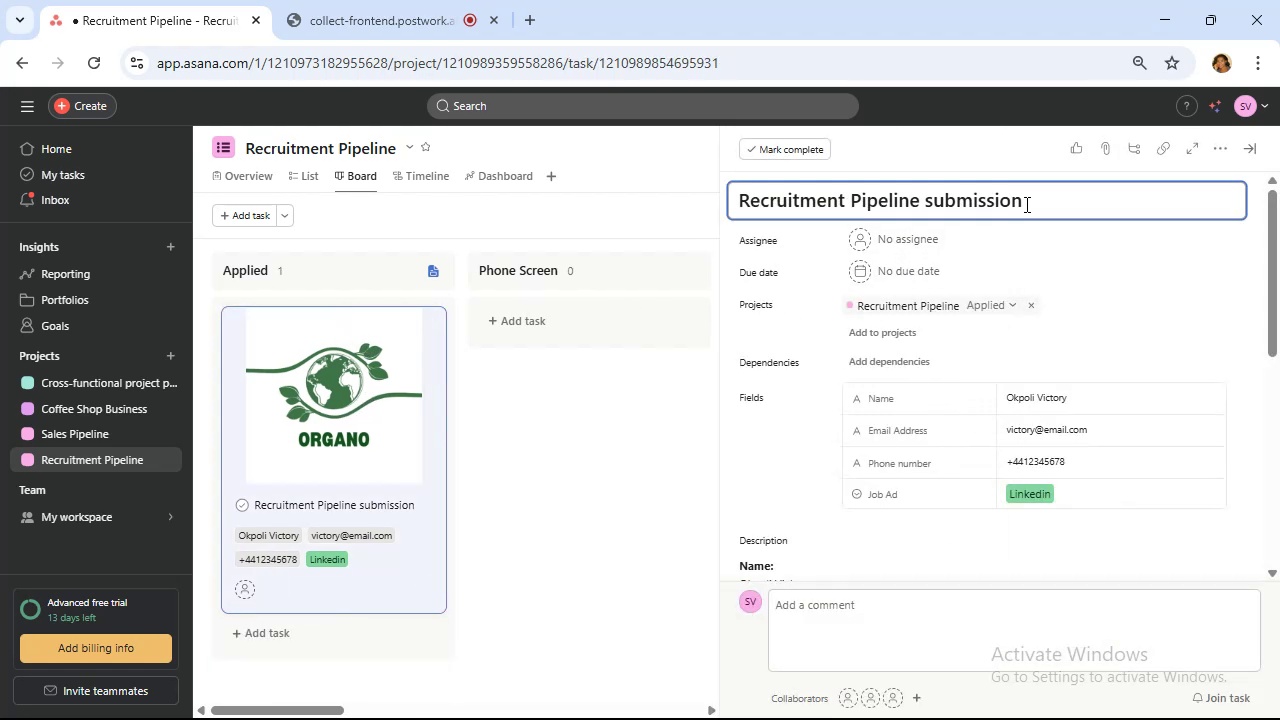 
left_click([1025, 204])
 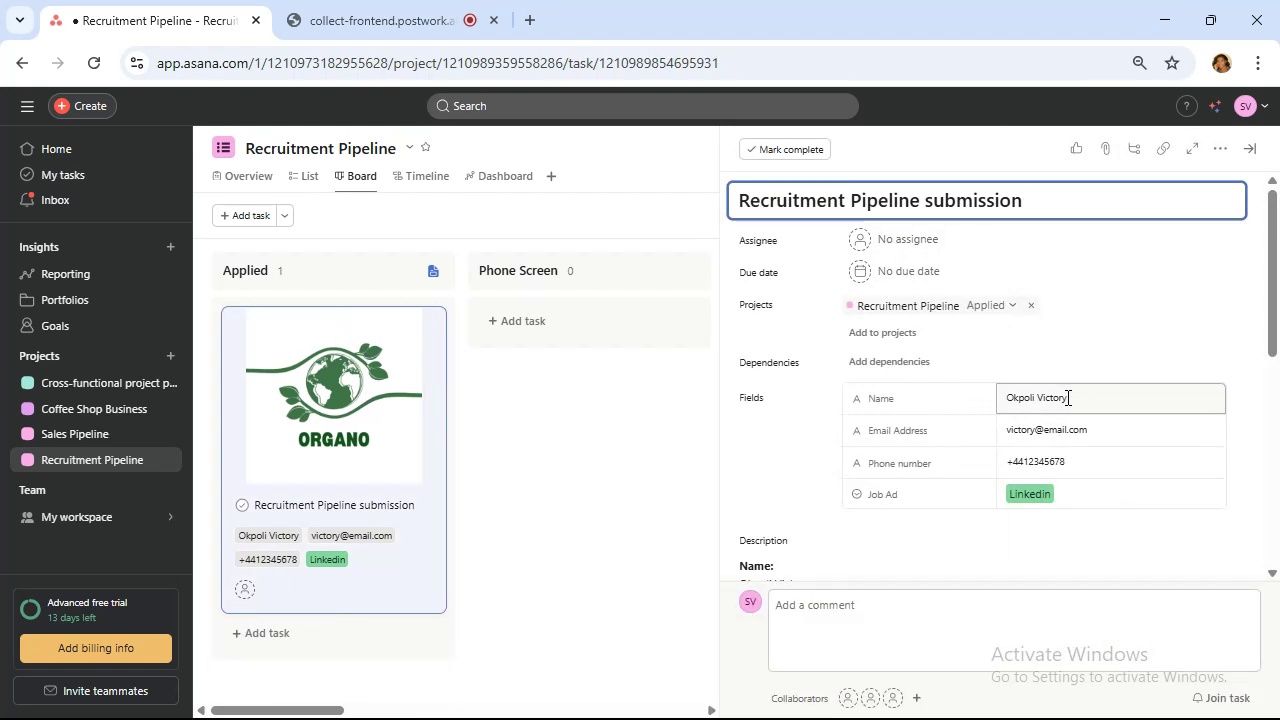 
left_click_drag(start_coordinate=[1066, 397], to_coordinate=[973, 400])
 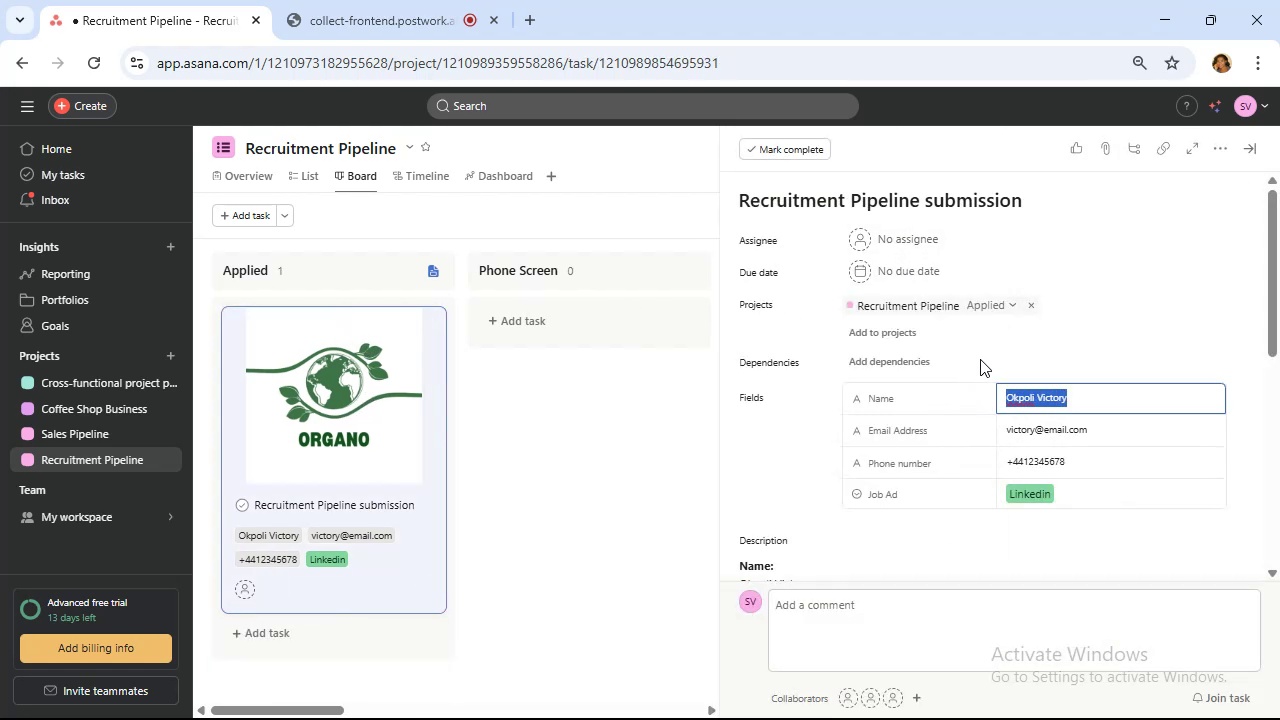 
key(Control+C)
 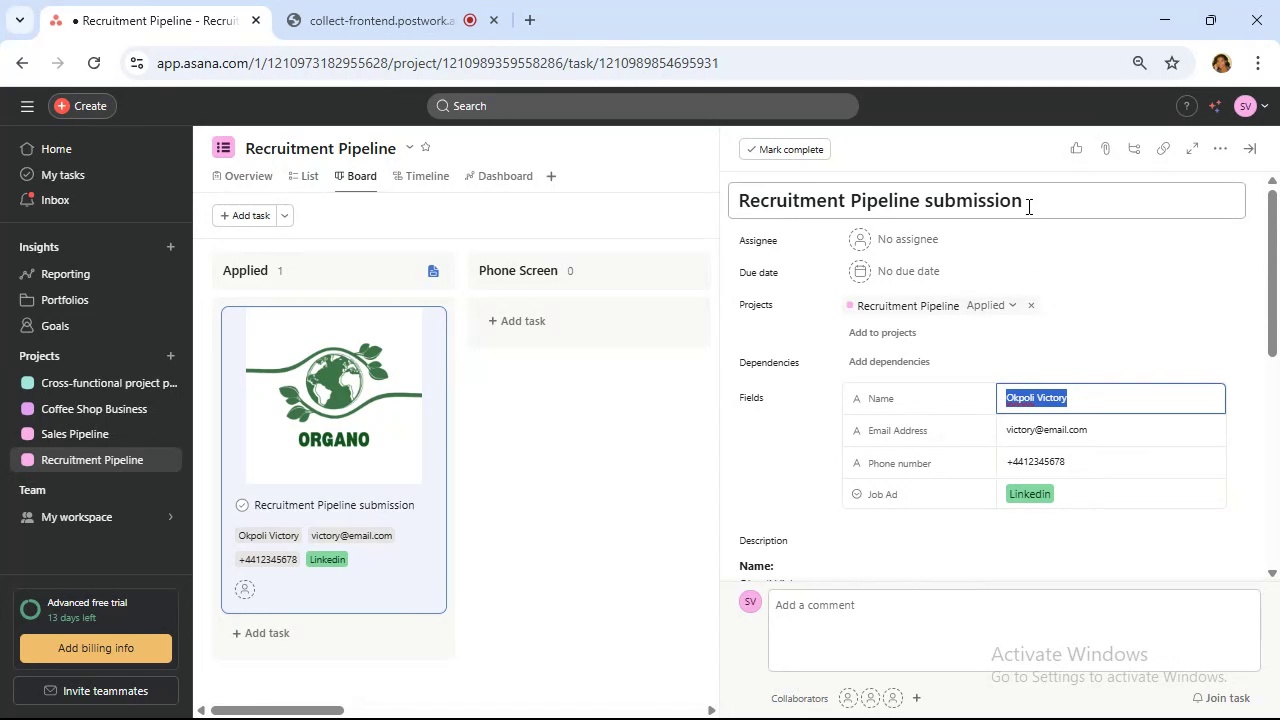 
left_click_drag(start_coordinate=[1027, 206], to_coordinate=[674, 254])
 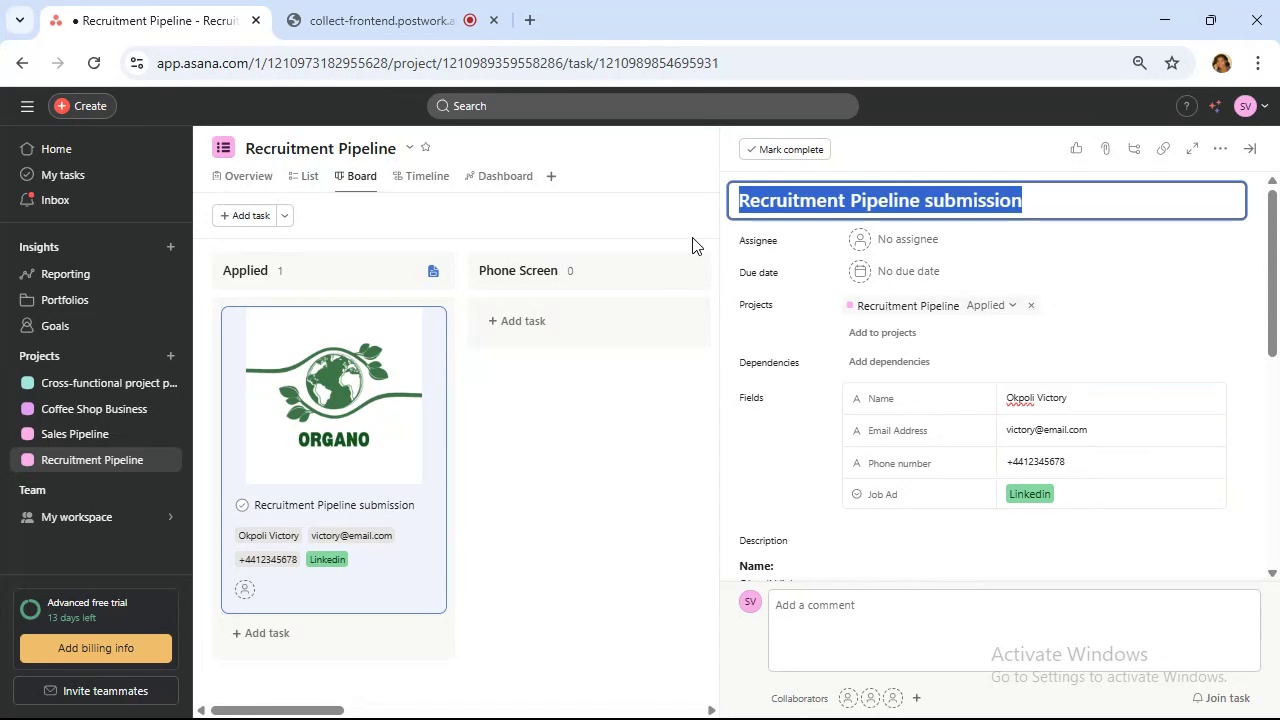 
key(Control+V)
 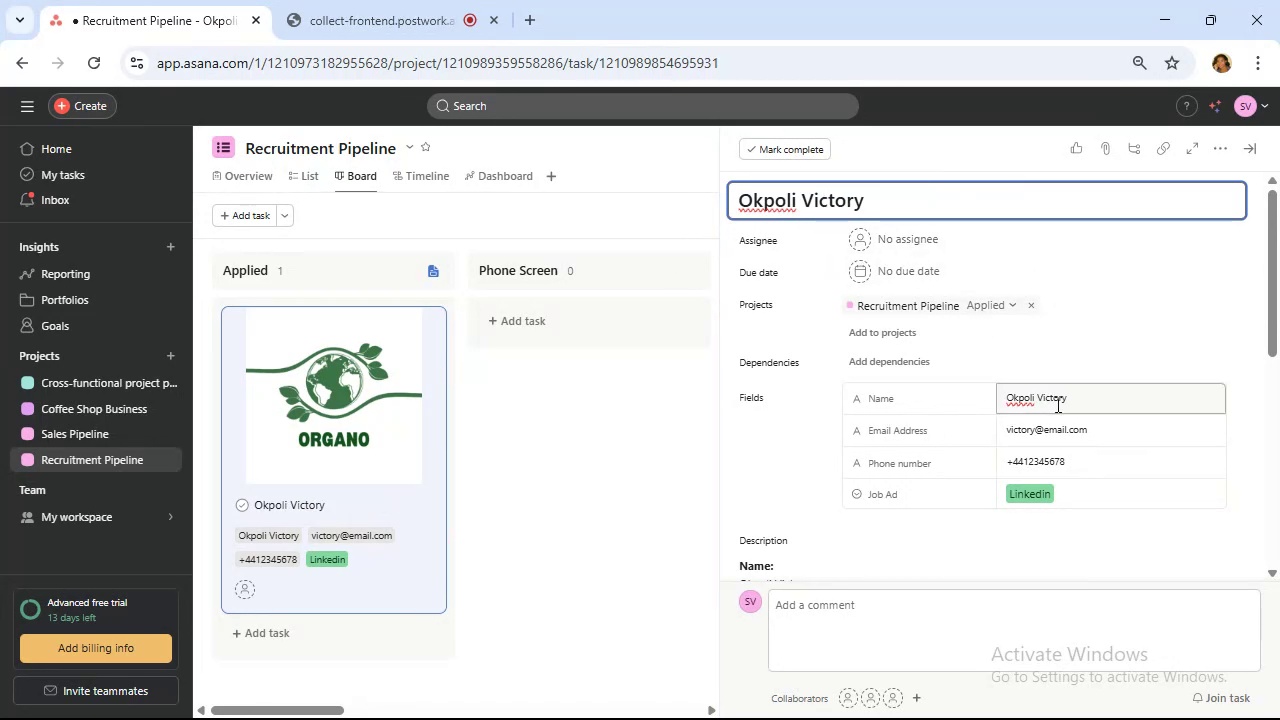 
wait(6.33)
 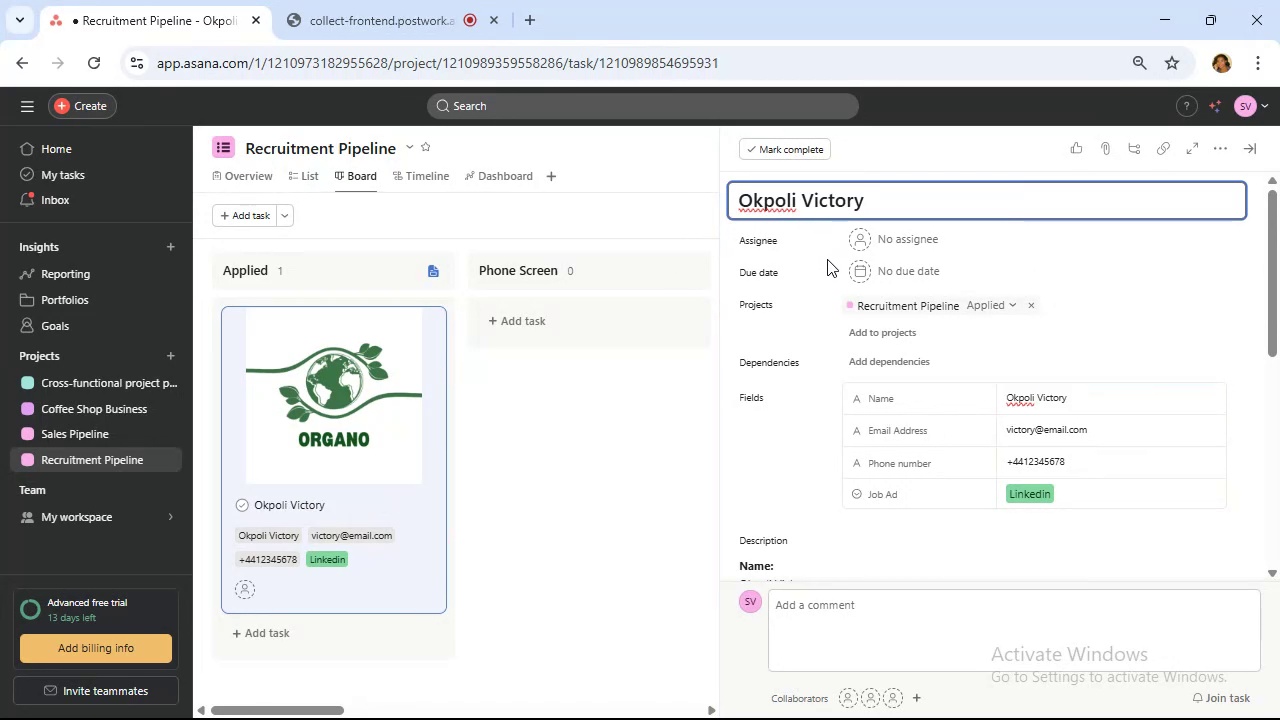 
left_click([622, 543])
 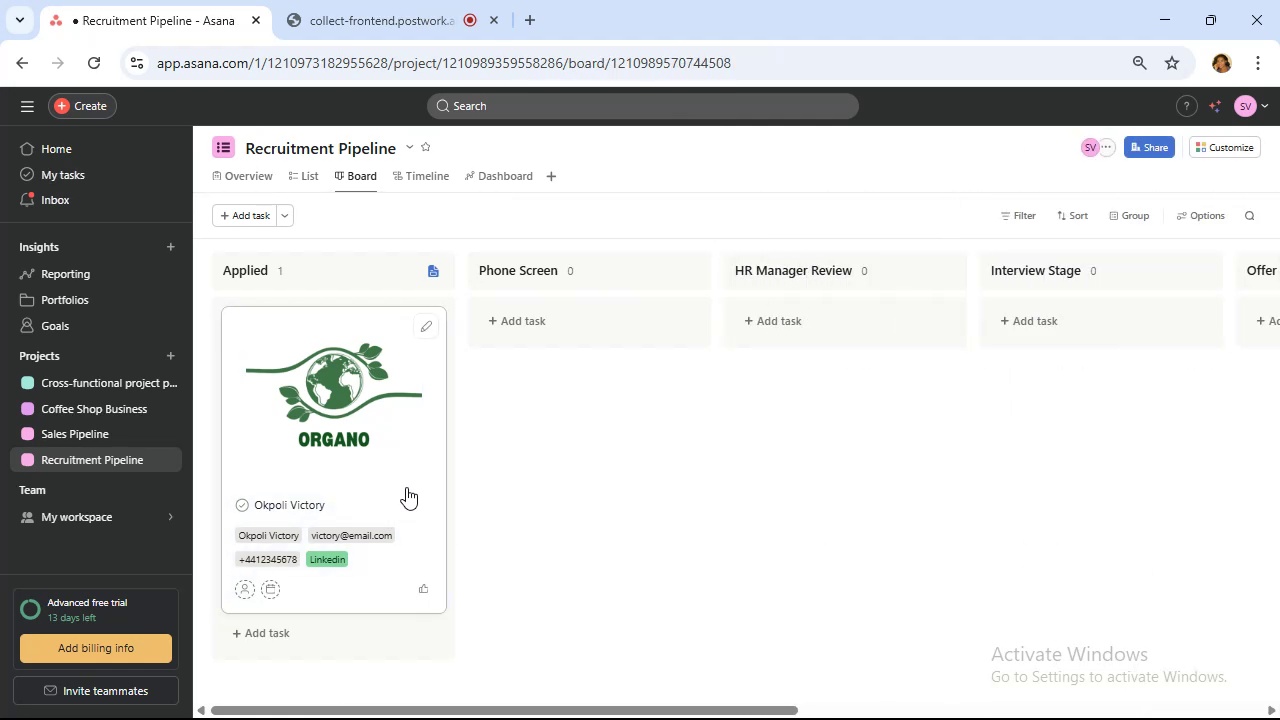 
scroll: coordinate [417, 472], scroll_direction: down, amount: 1.0
 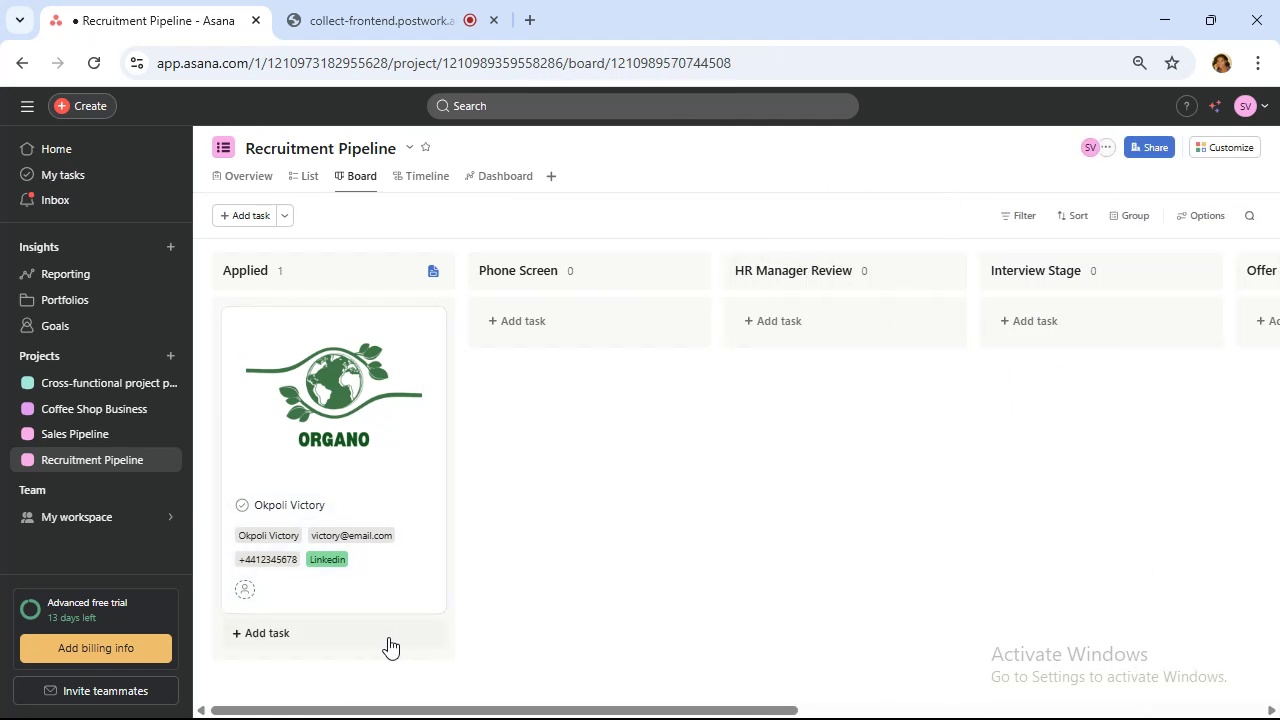 
left_click([388, 637])
 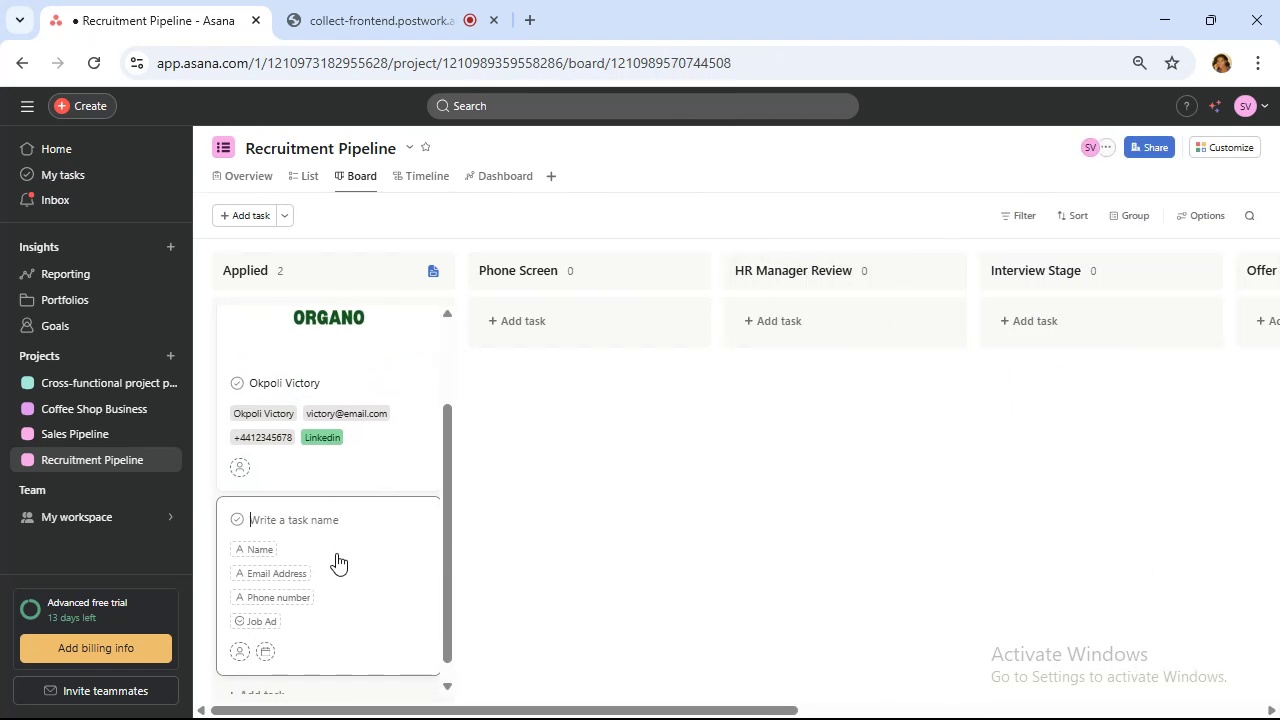 
left_click([377, 536])
 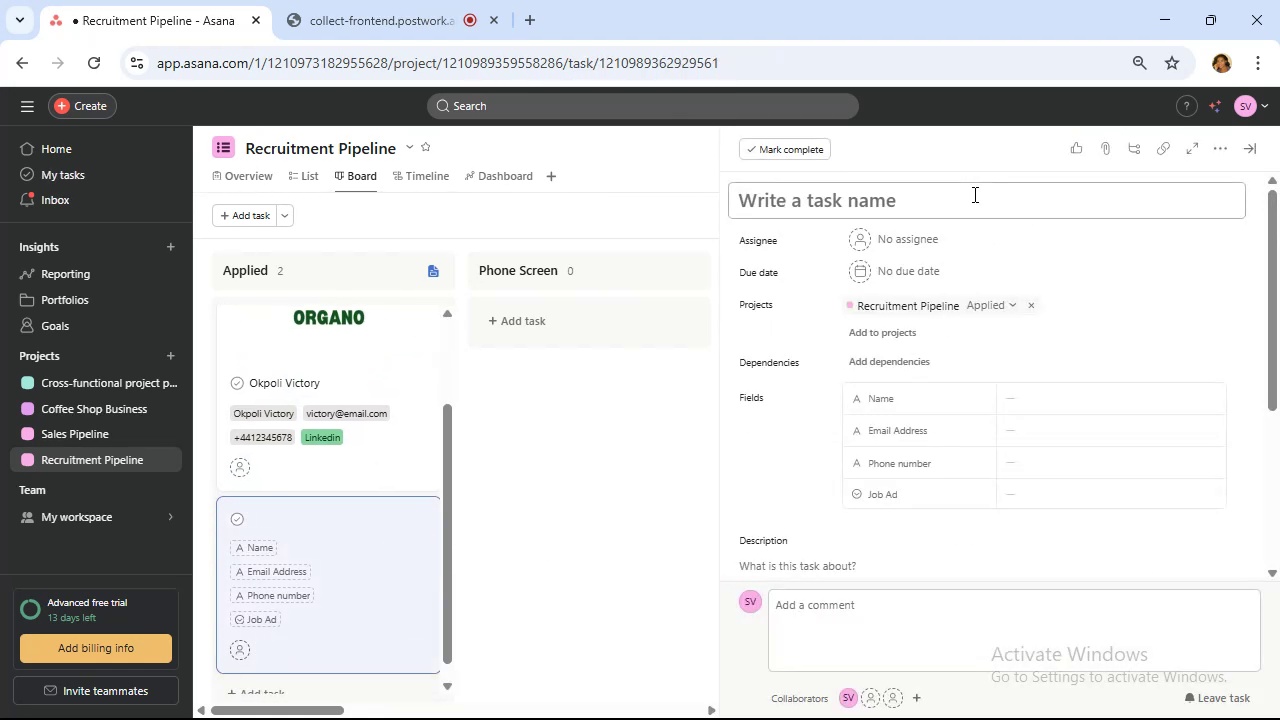 
left_click([973, 194])
 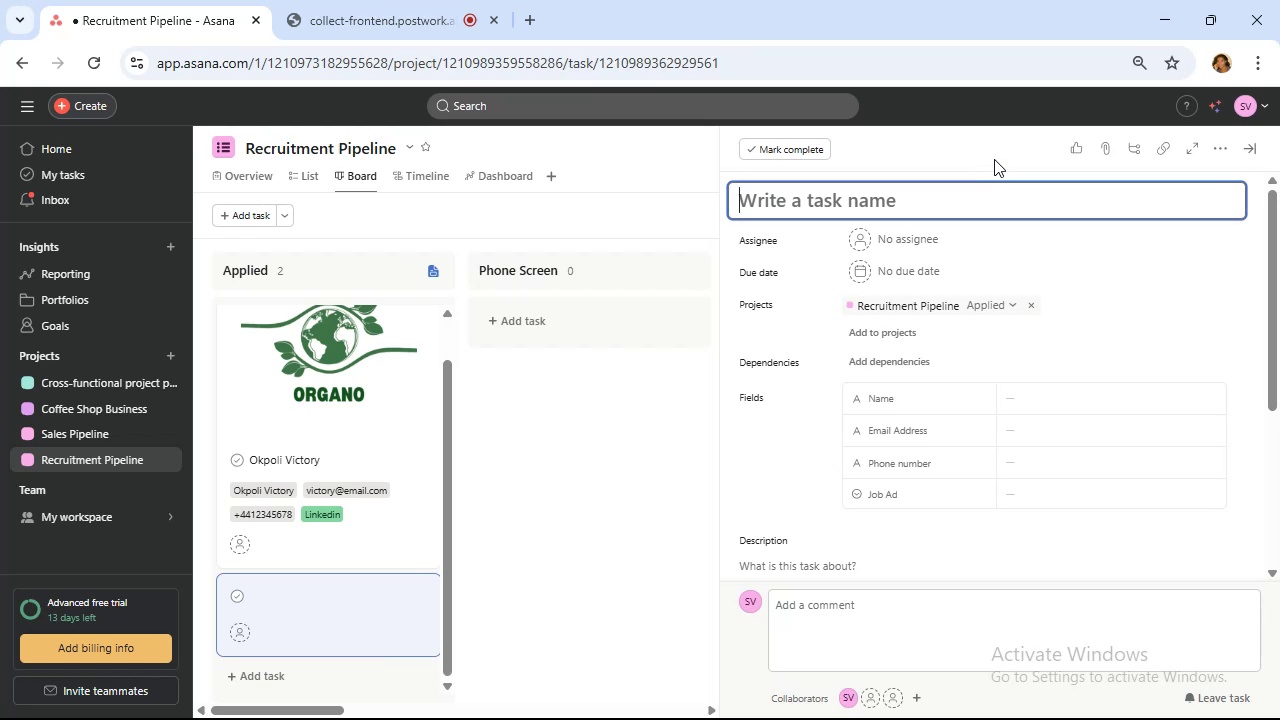 
type(Mark Choi)
 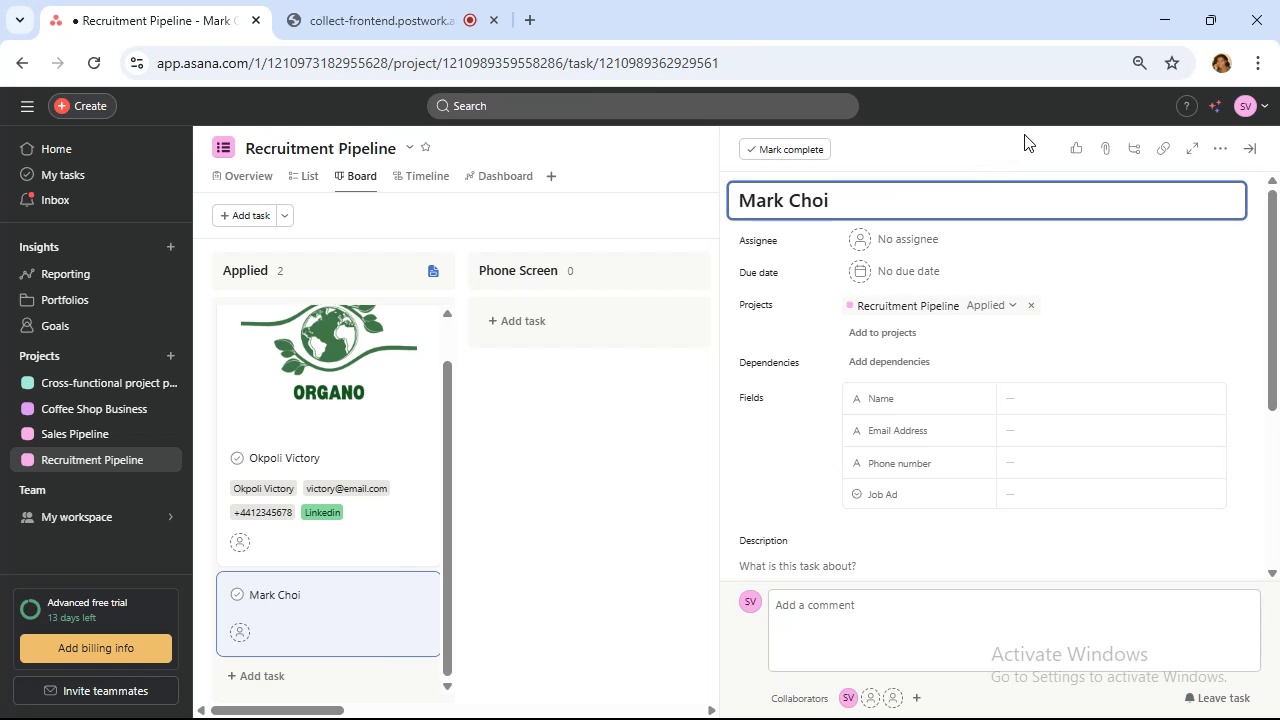 
wait(7.31)
 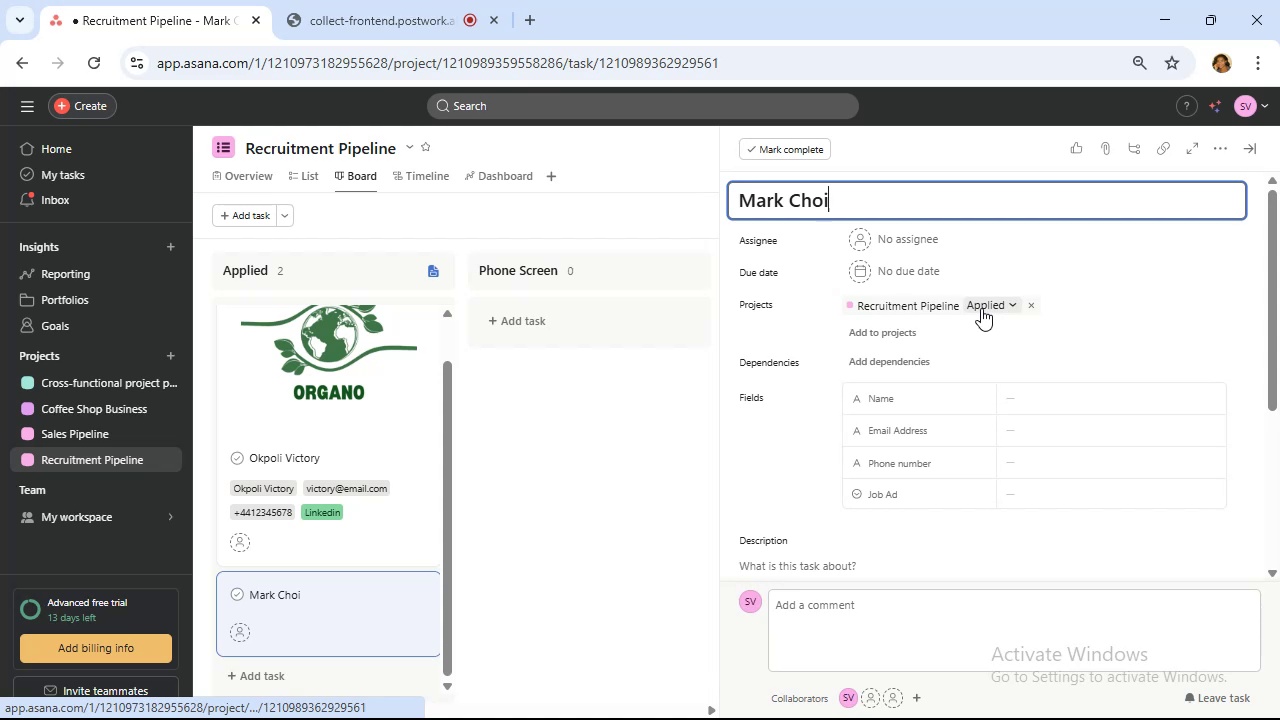 
left_click_drag(start_coordinate=[845, 193], to_coordinate=[693, 192])
 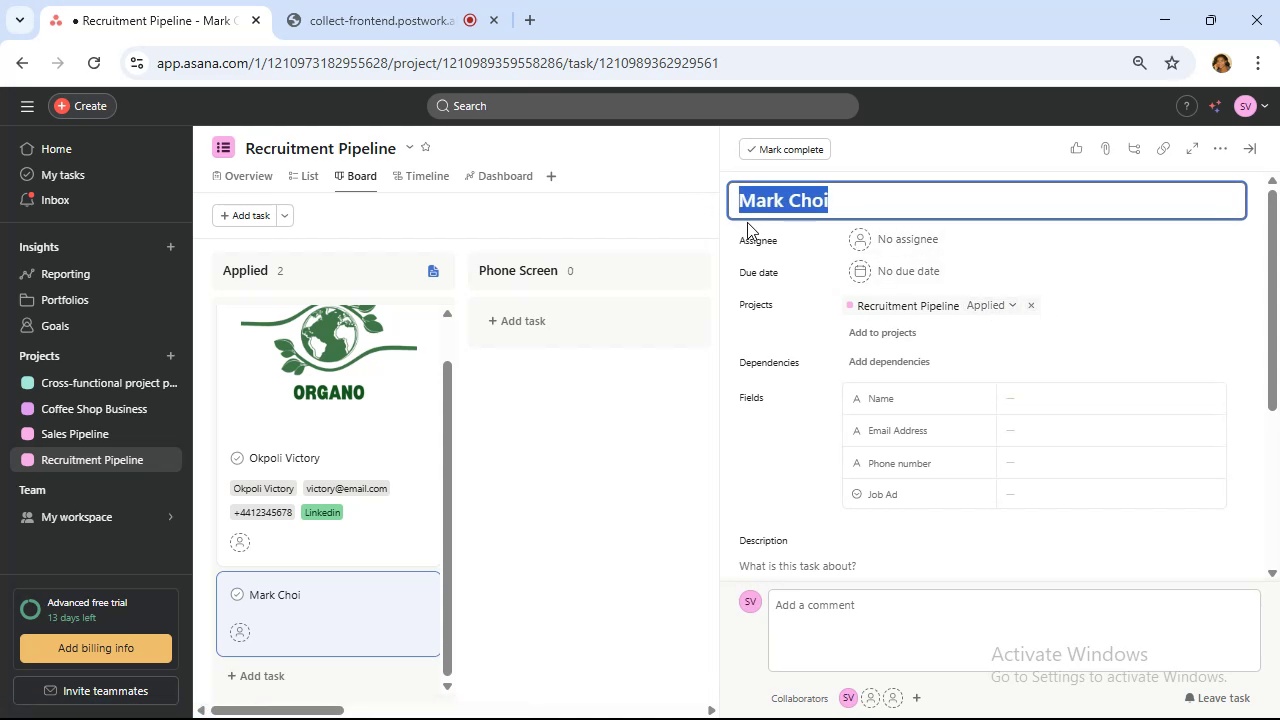 
key(Control+C)
 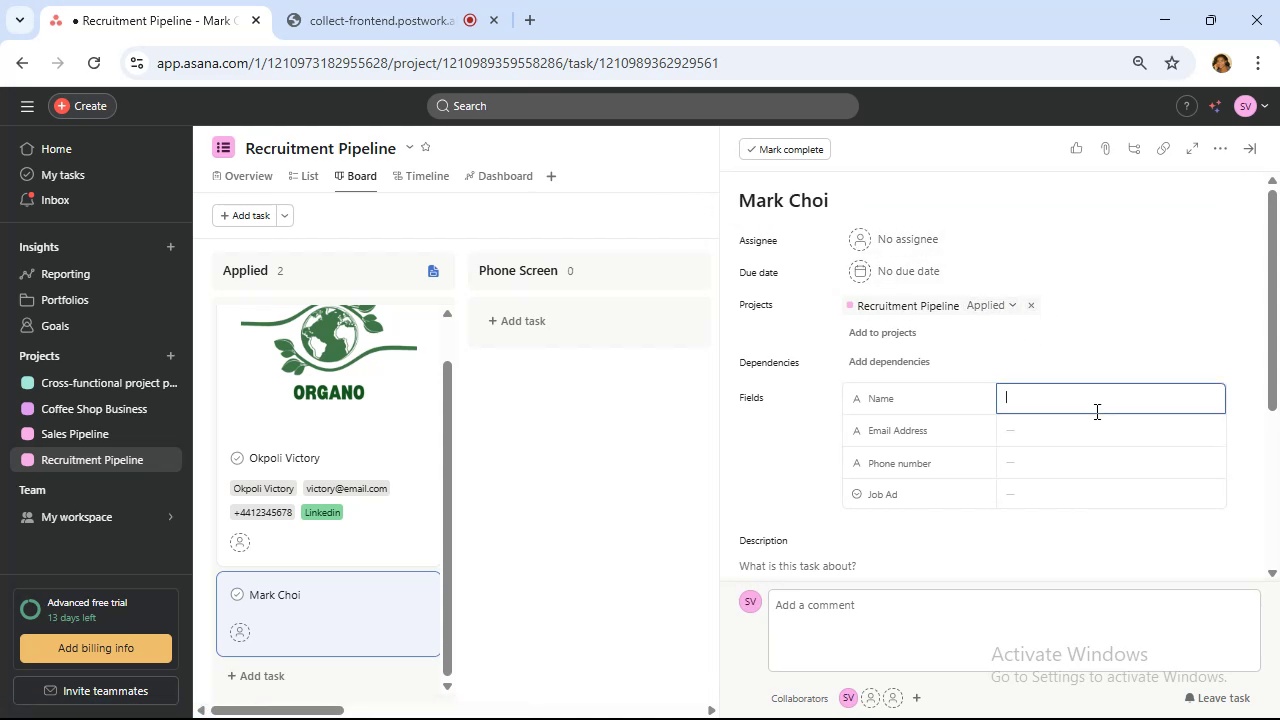 
left_click([1095, 411])
 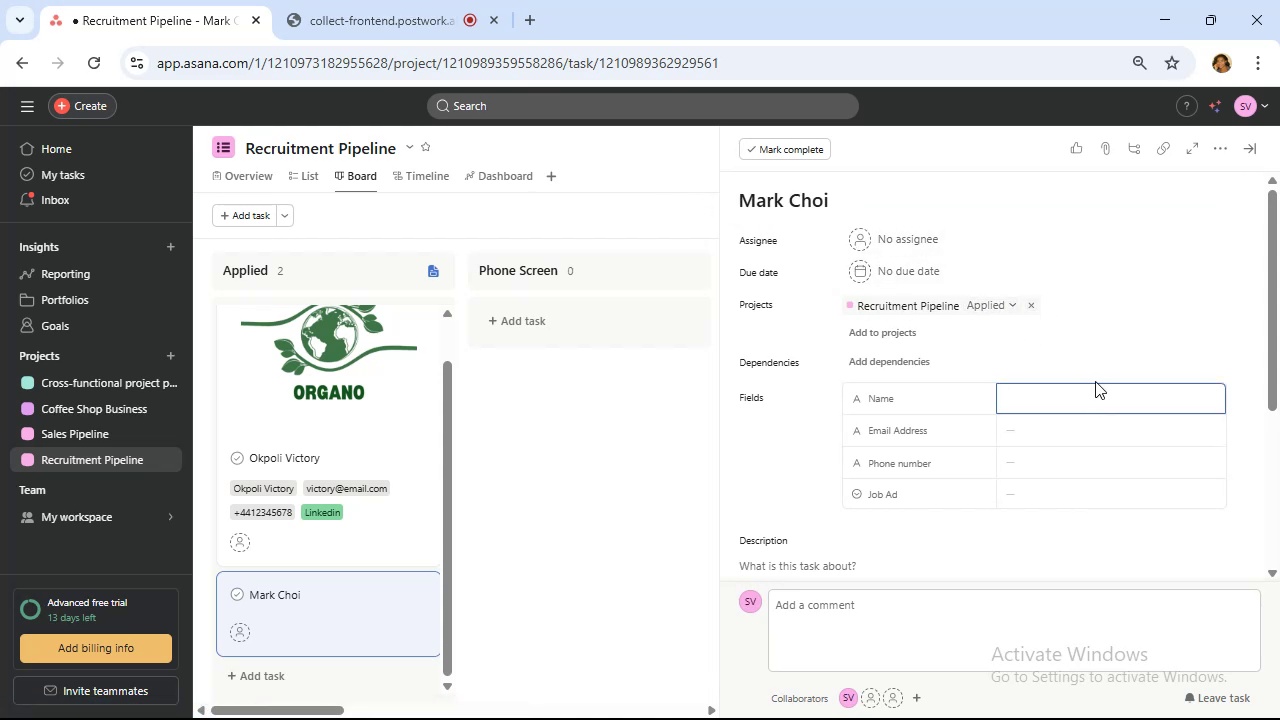 
key(Control+V)
 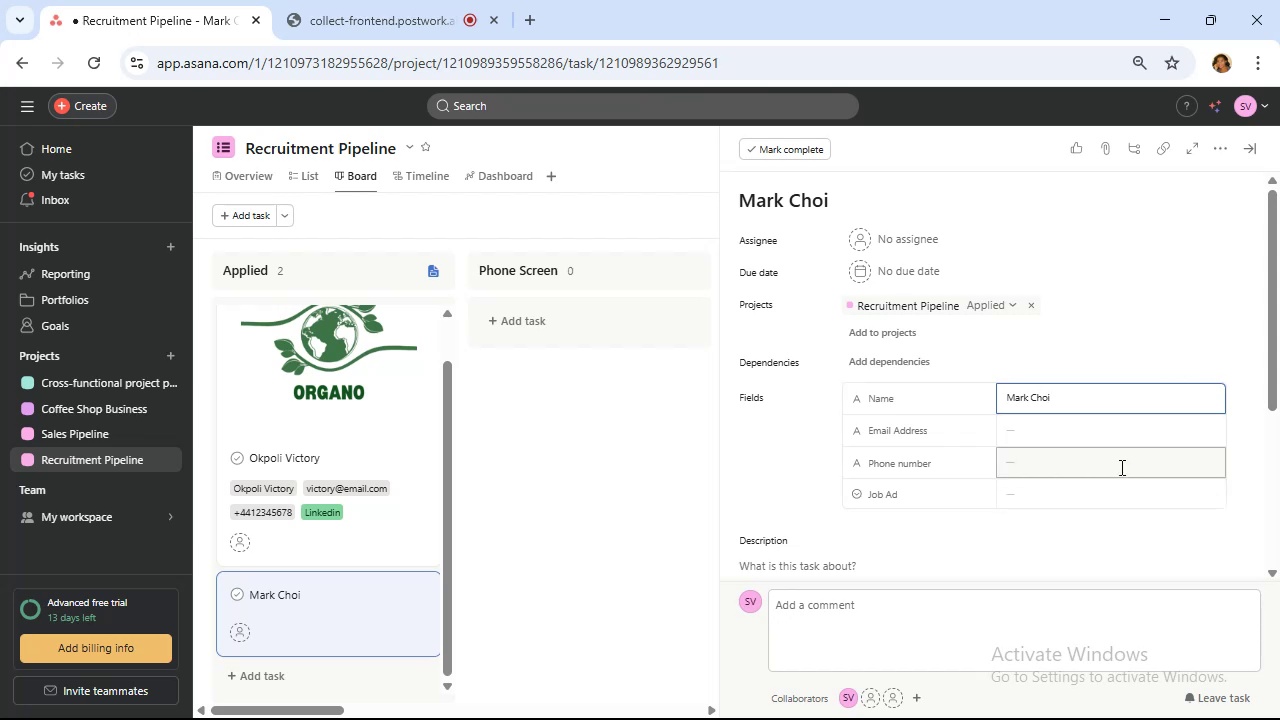 
wait(70.27)
 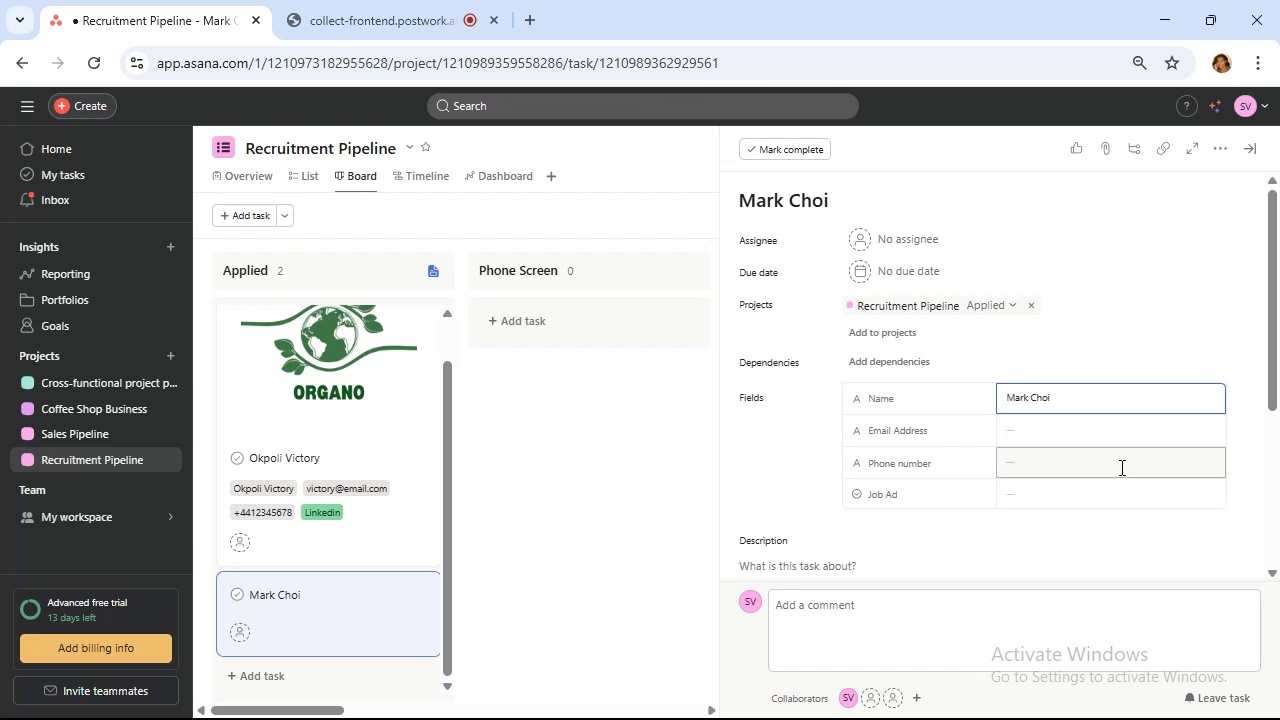 
left_click([1126, 434])
 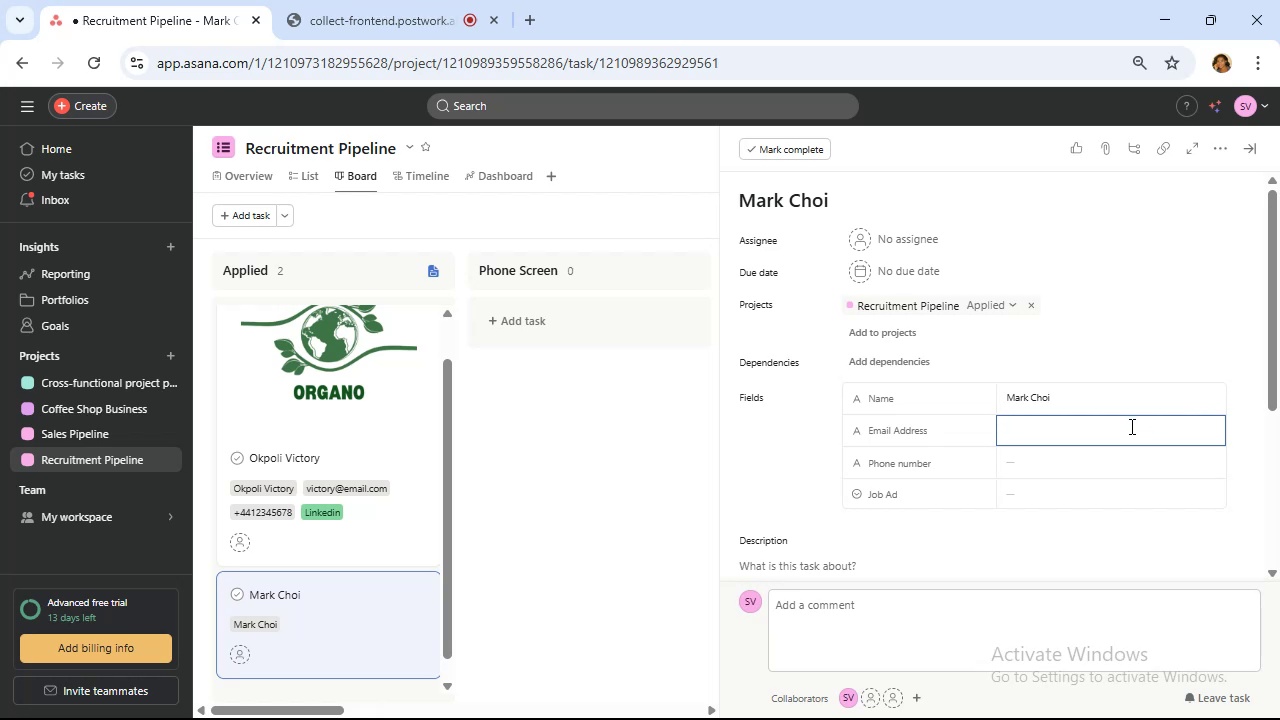 
type(markc~email.com)
 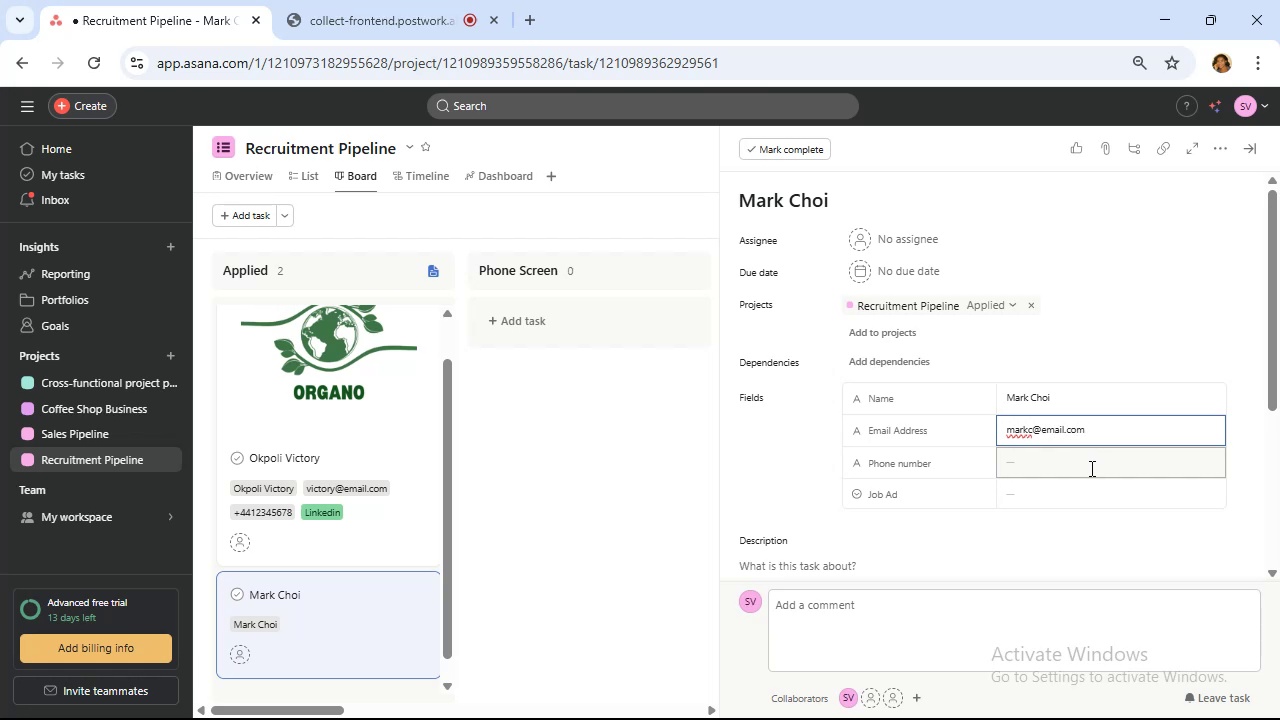 
type(+123456789)
 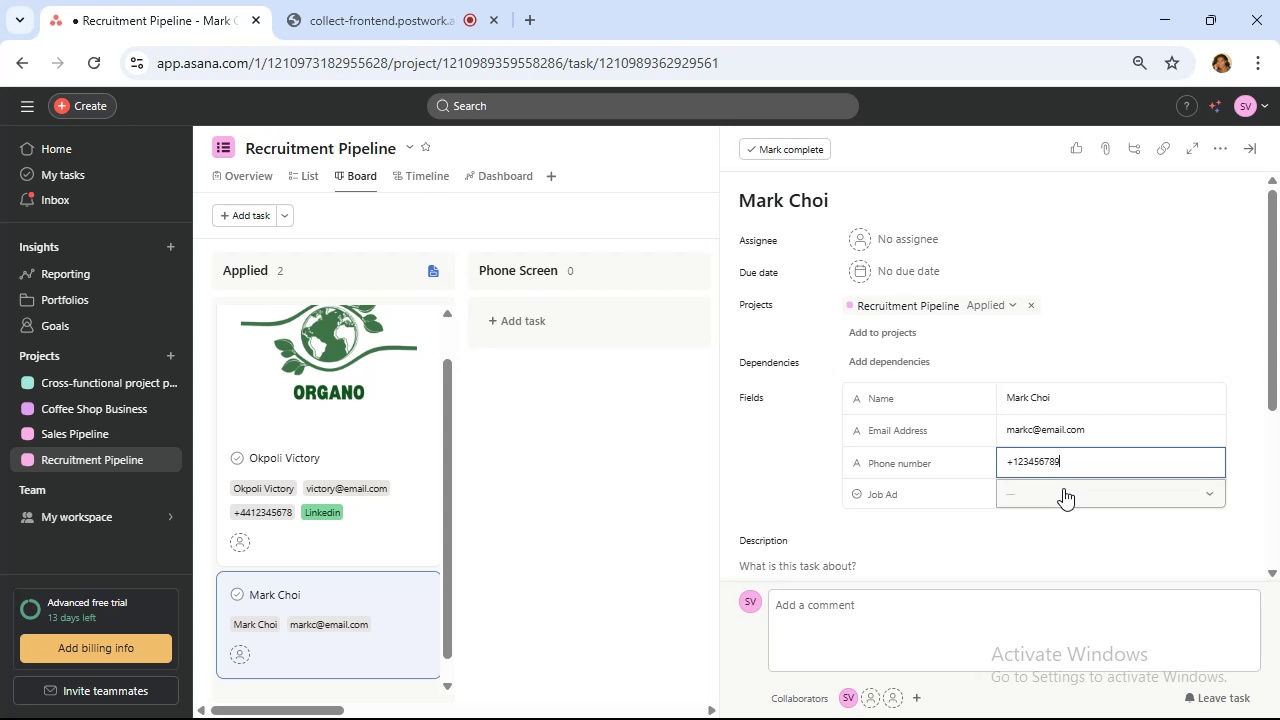 
left_click([1063, 488])
 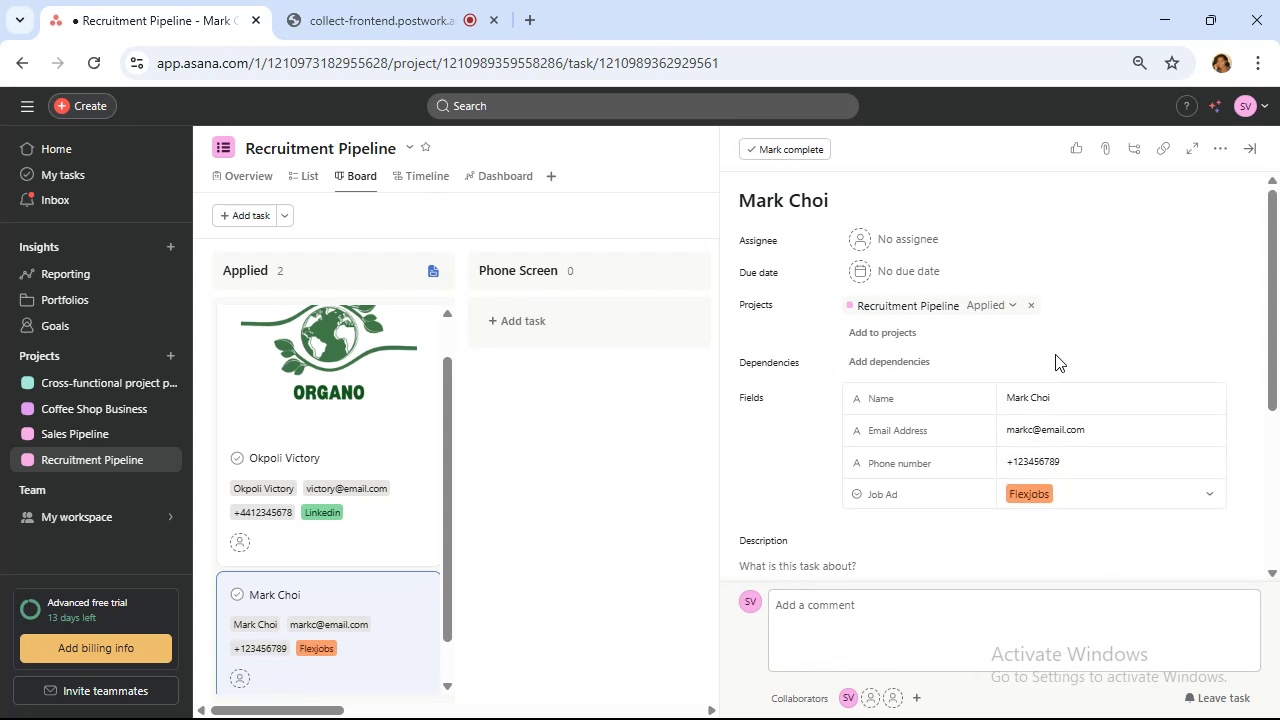 
wait(6.31)
 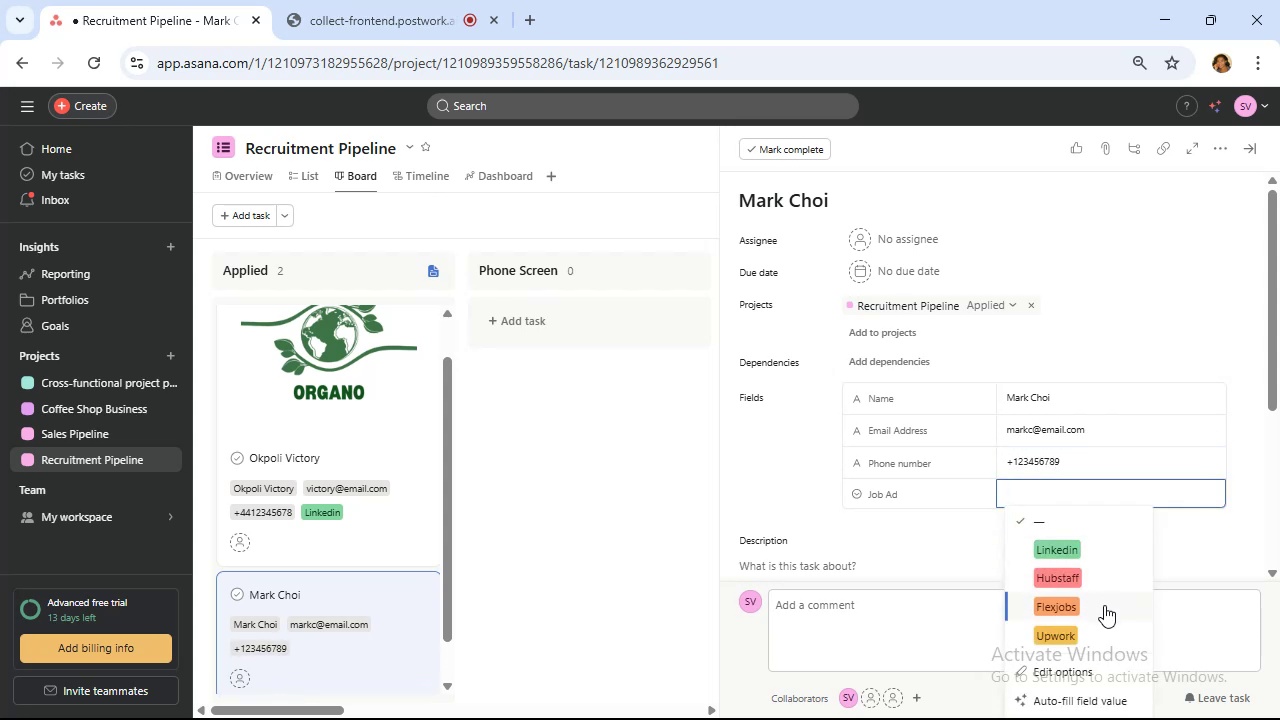 
scroll: coordinate [1056, 368], scroll_direction: down, amount: 4.0
 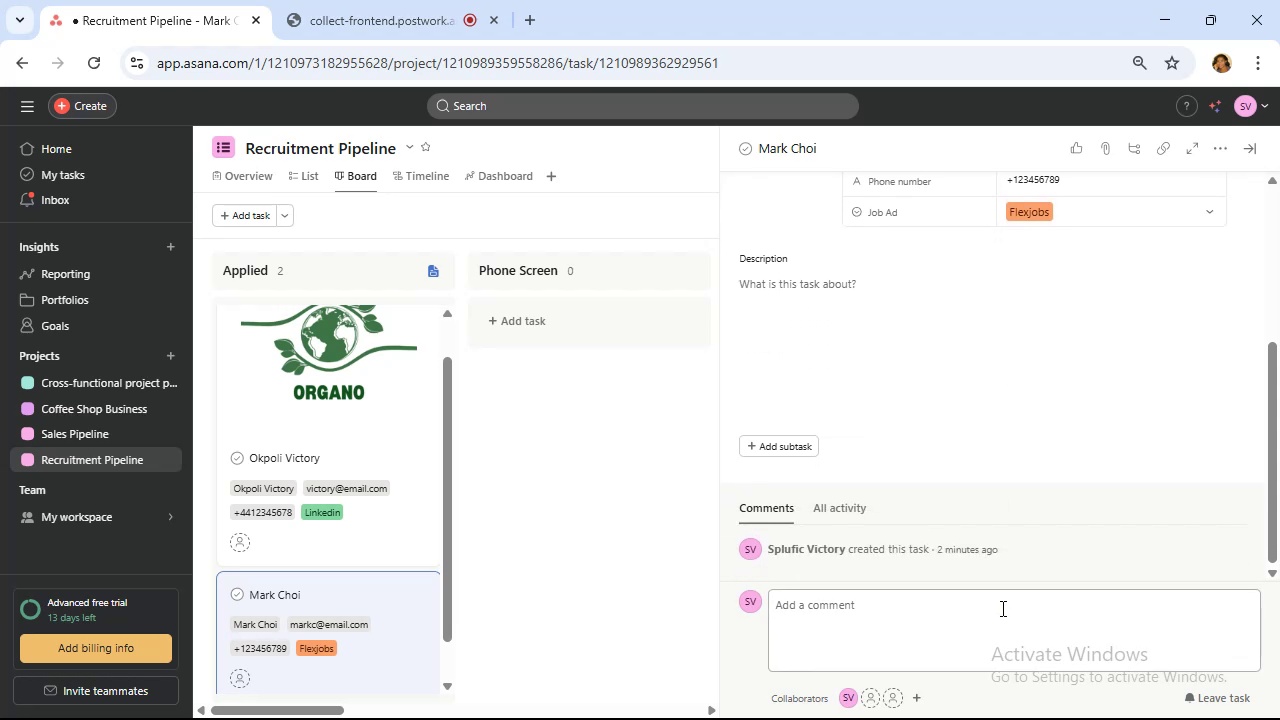 
mouse_move([911, 621])
 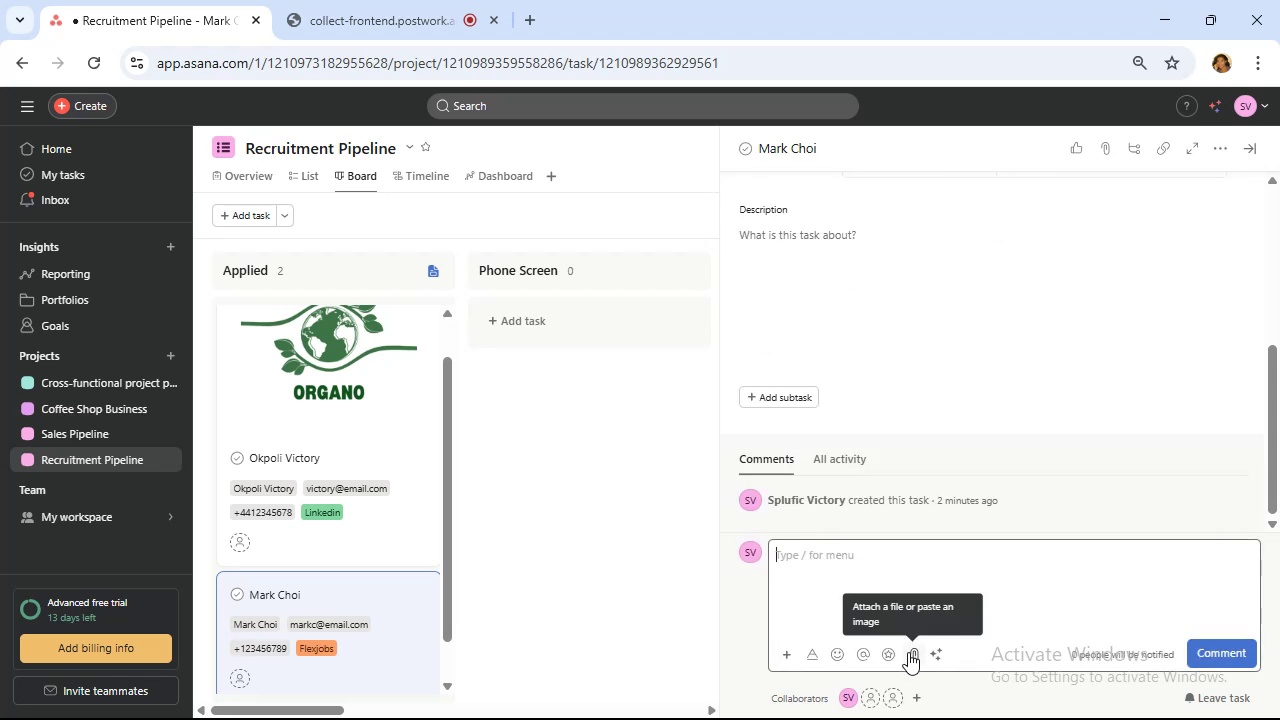 
left_click([908, 652])
 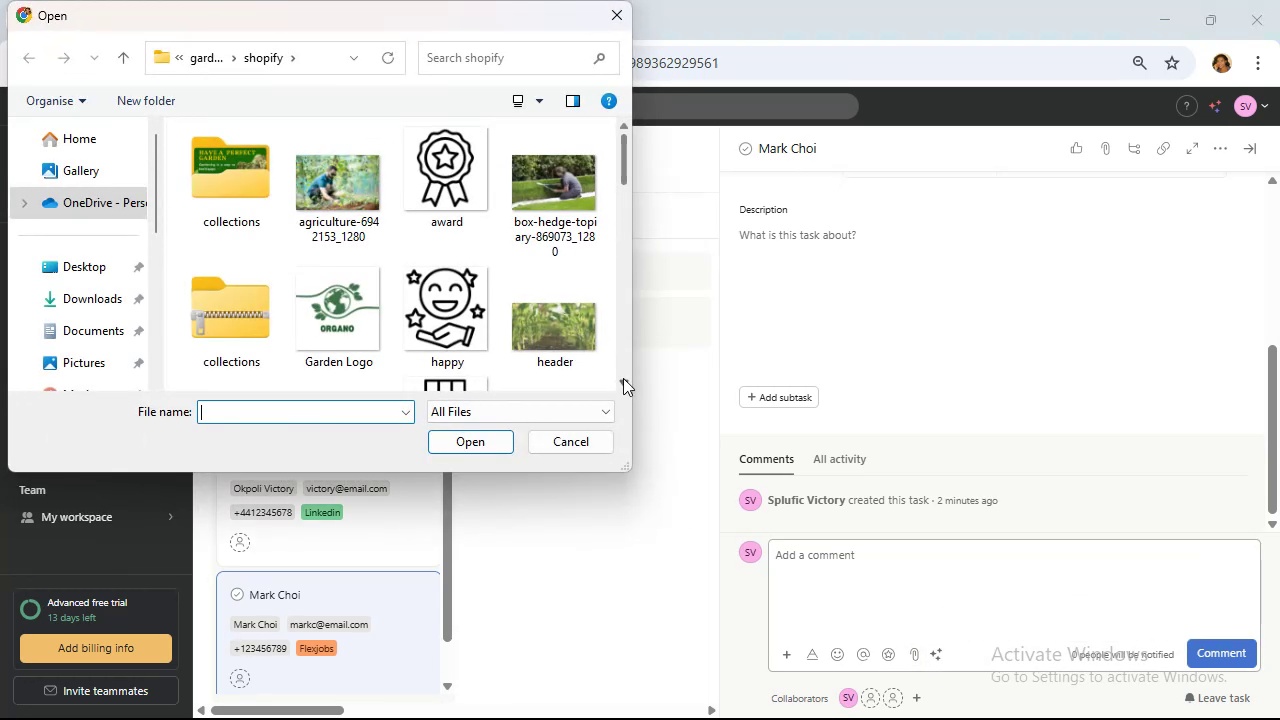 
wait(7.04)
 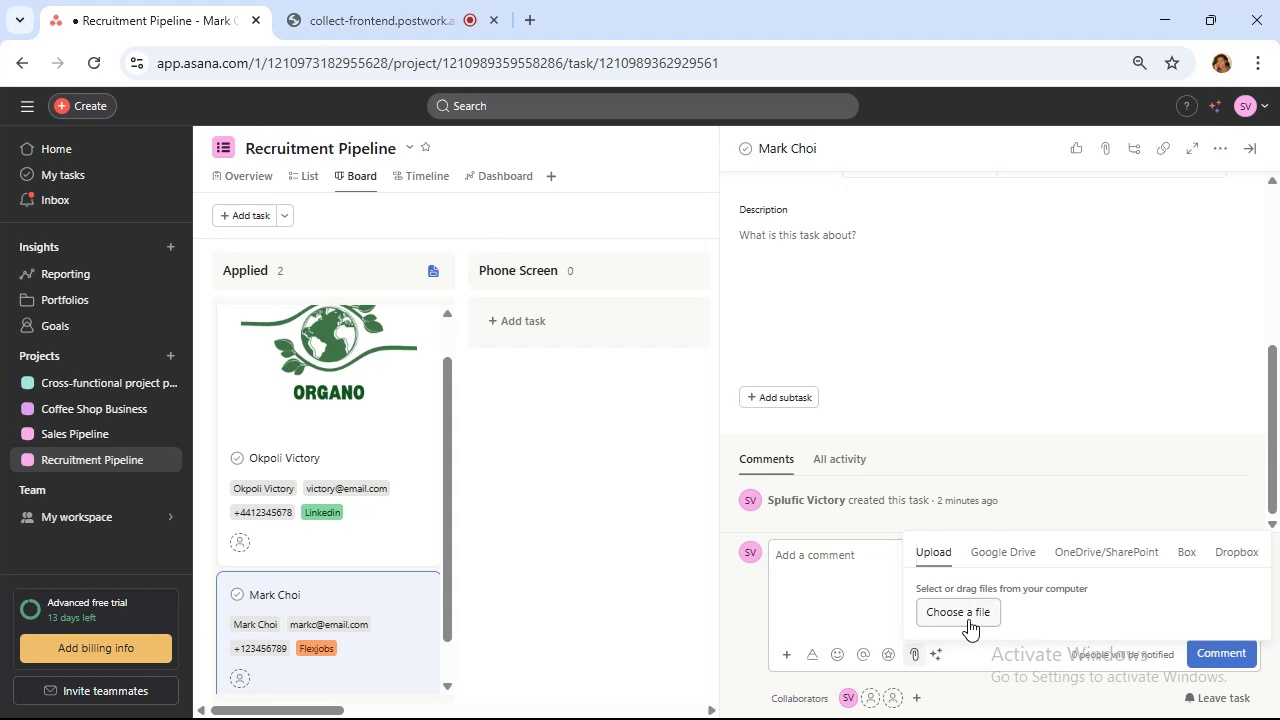 
scroll: coordinate [380, 328], scroll_direction: down, amount: 1.0
 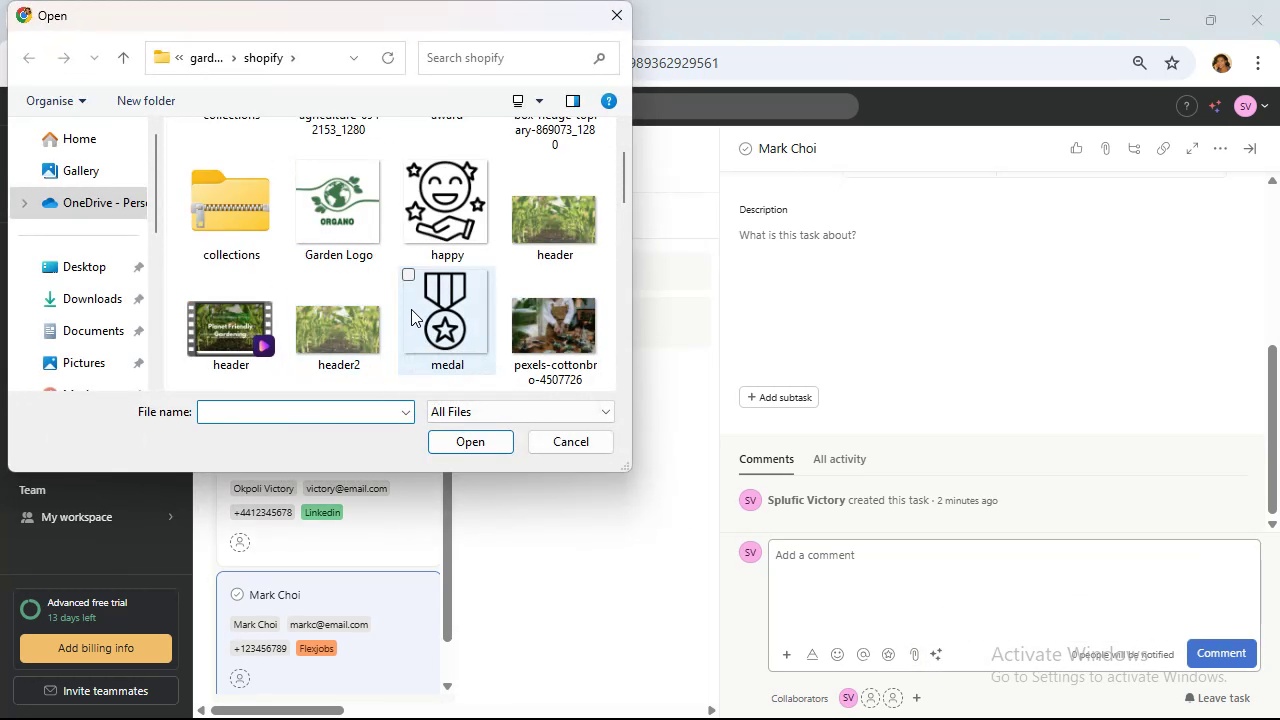 
left_click([413, 307])
 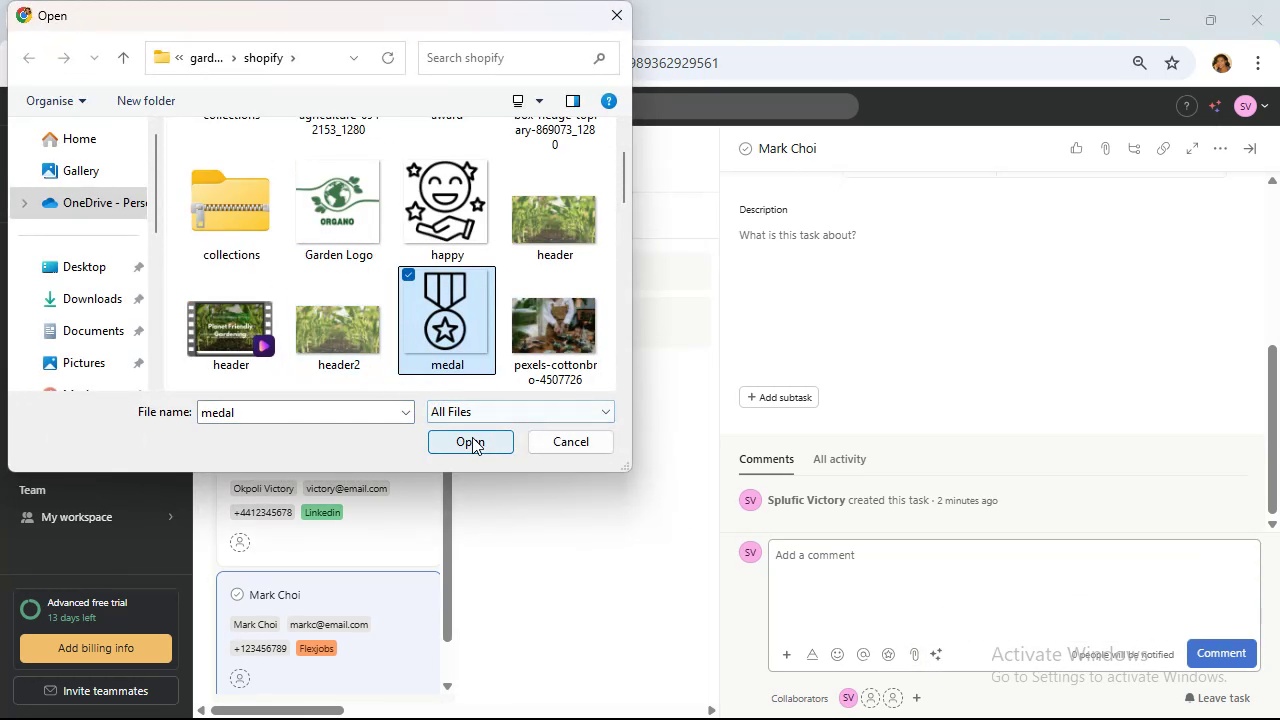 
left_click([472, 437])
 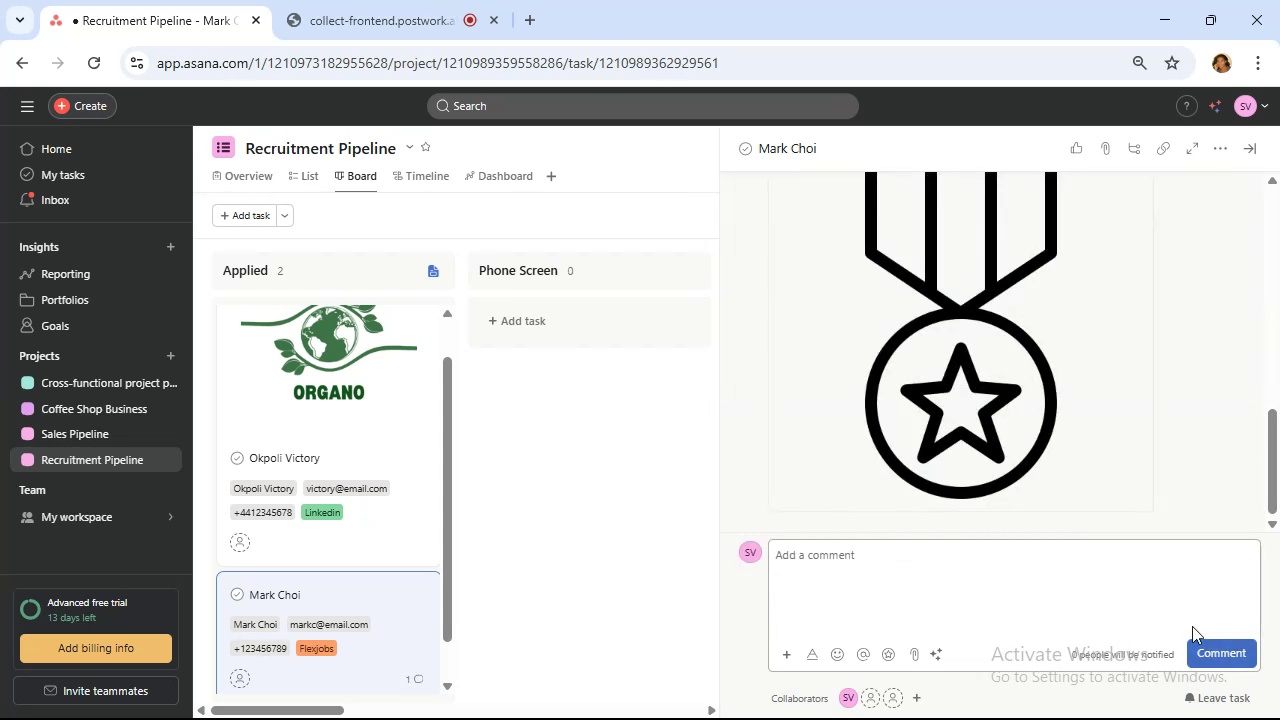 
wait(6.44)
 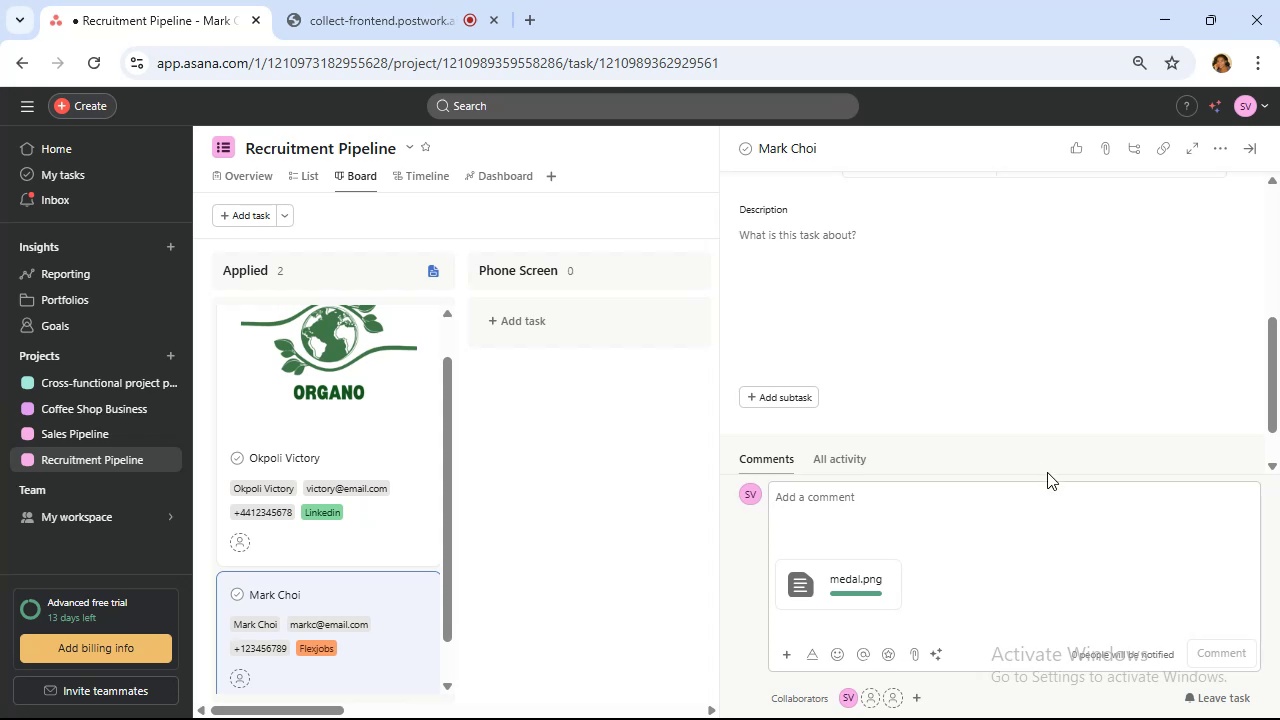 
scroll: coordinate [1062, 389], scroll_direction: up, amount: 12.0
 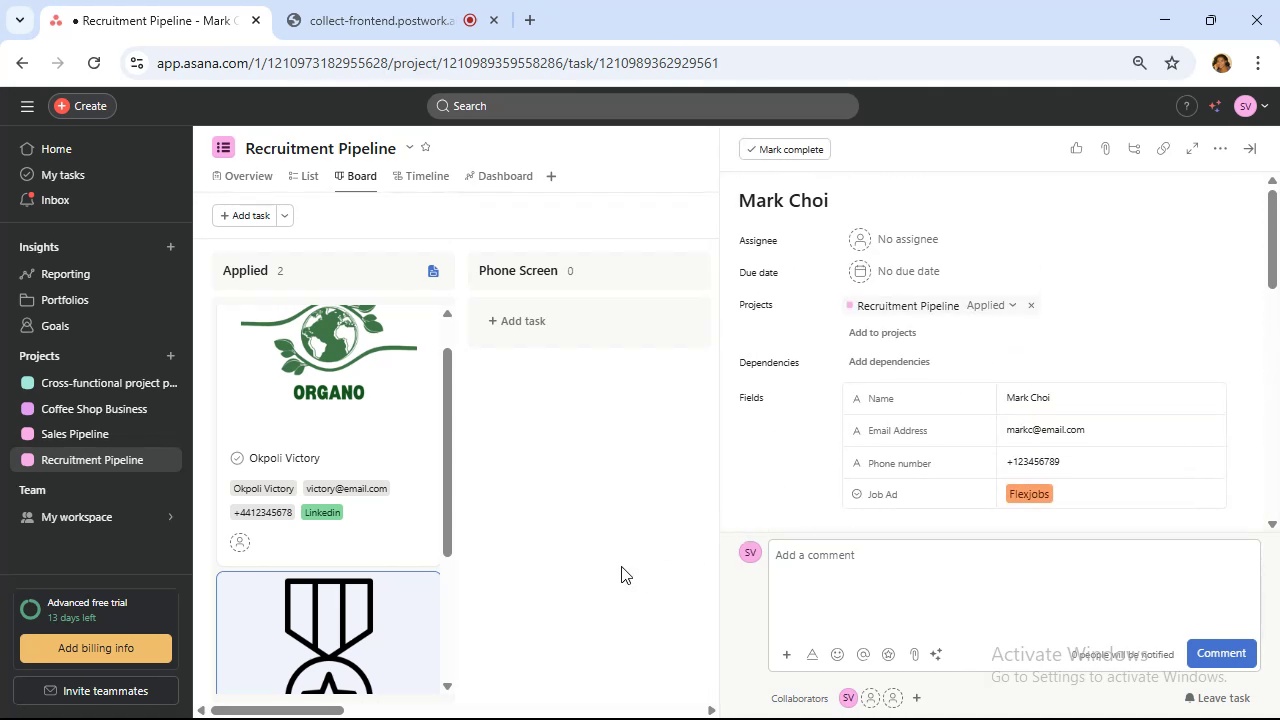 
left_click([582, 497])
 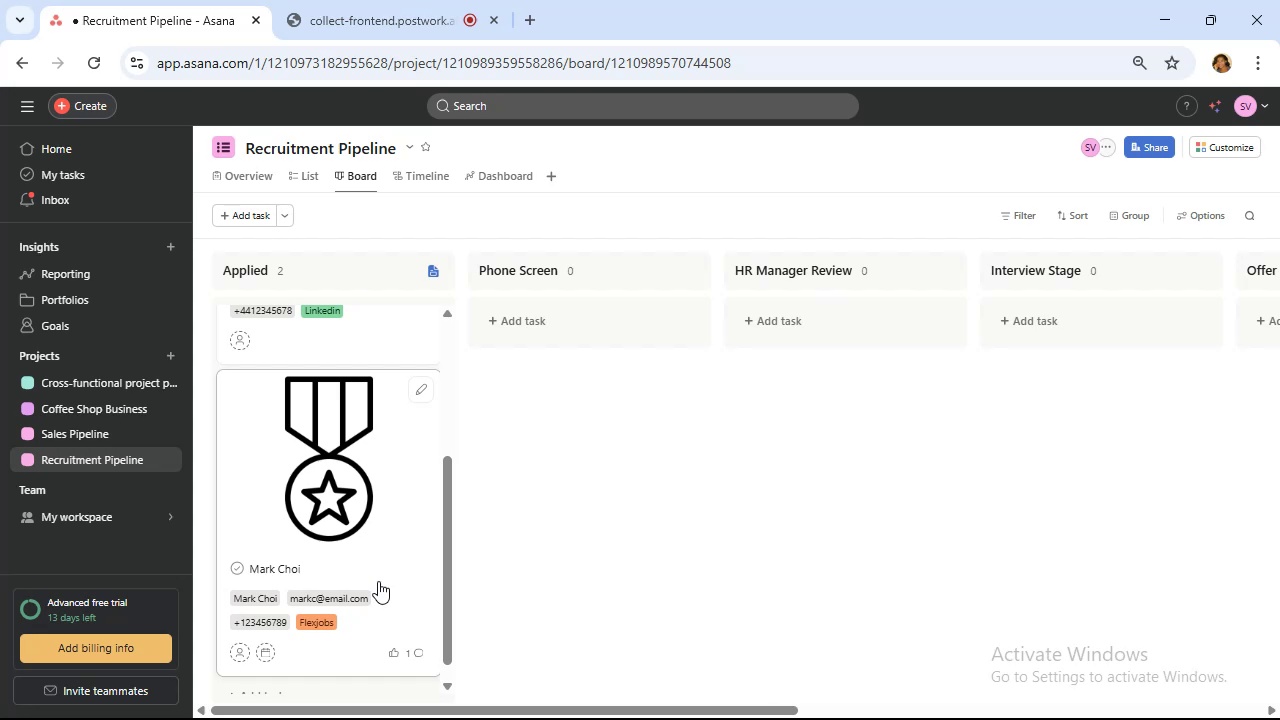 
wait(13.71)
 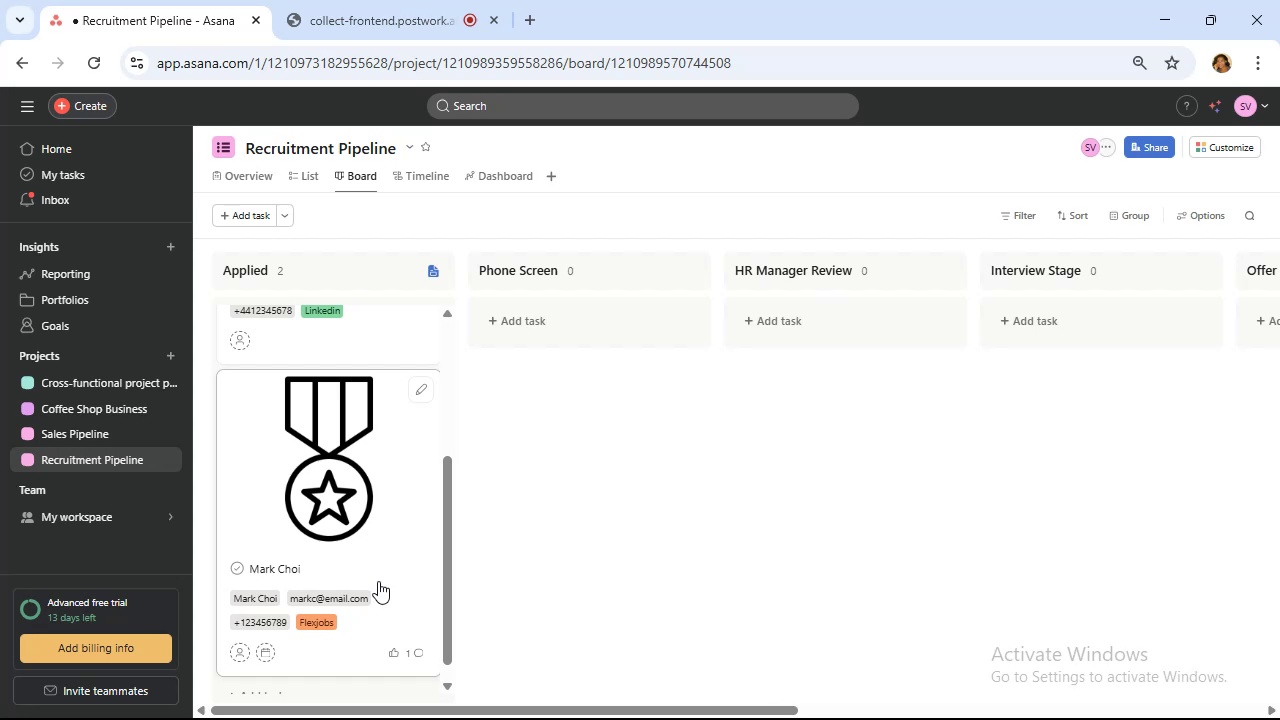 
left_click([610, 277])
 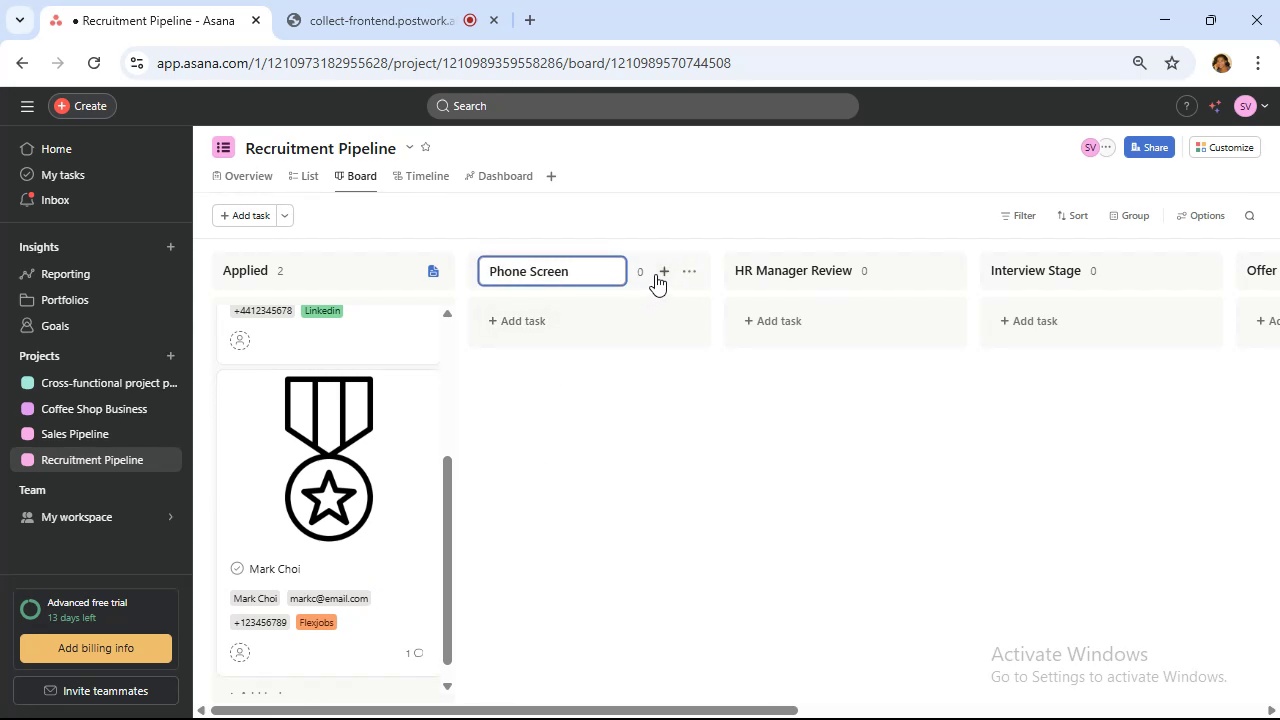 
left_click([660, 270])
 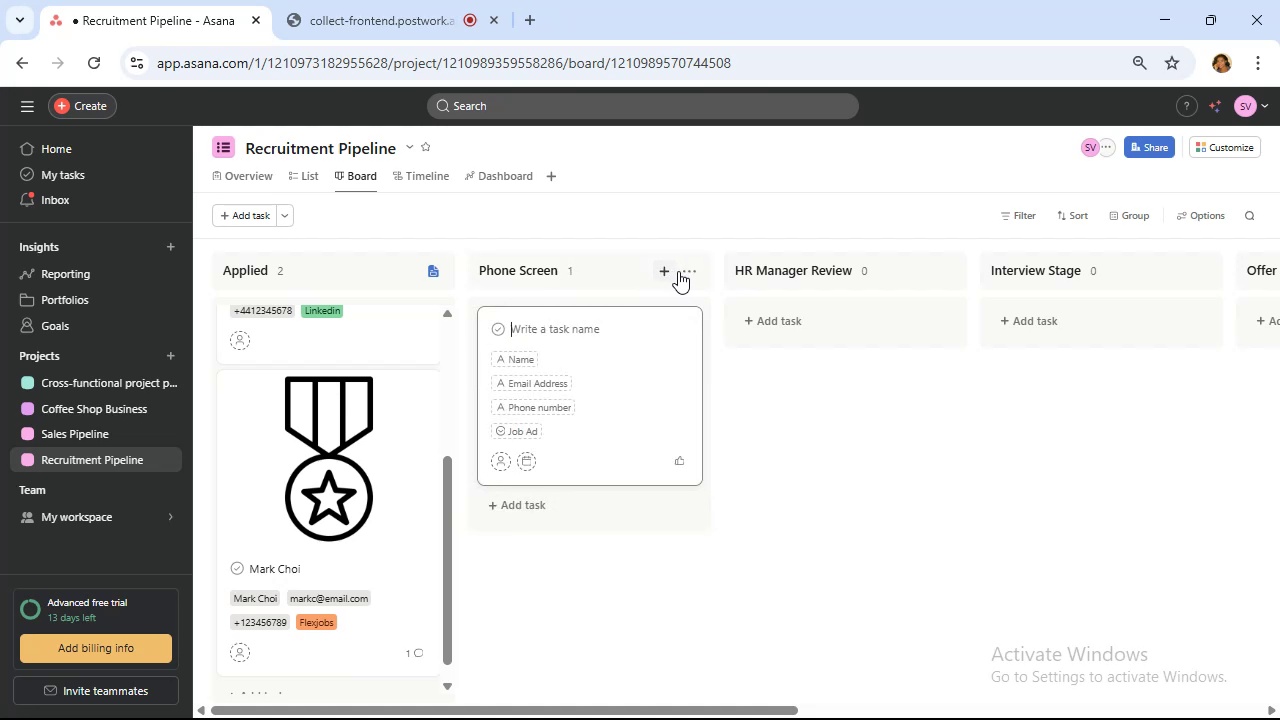 
left_click([689, 271])
 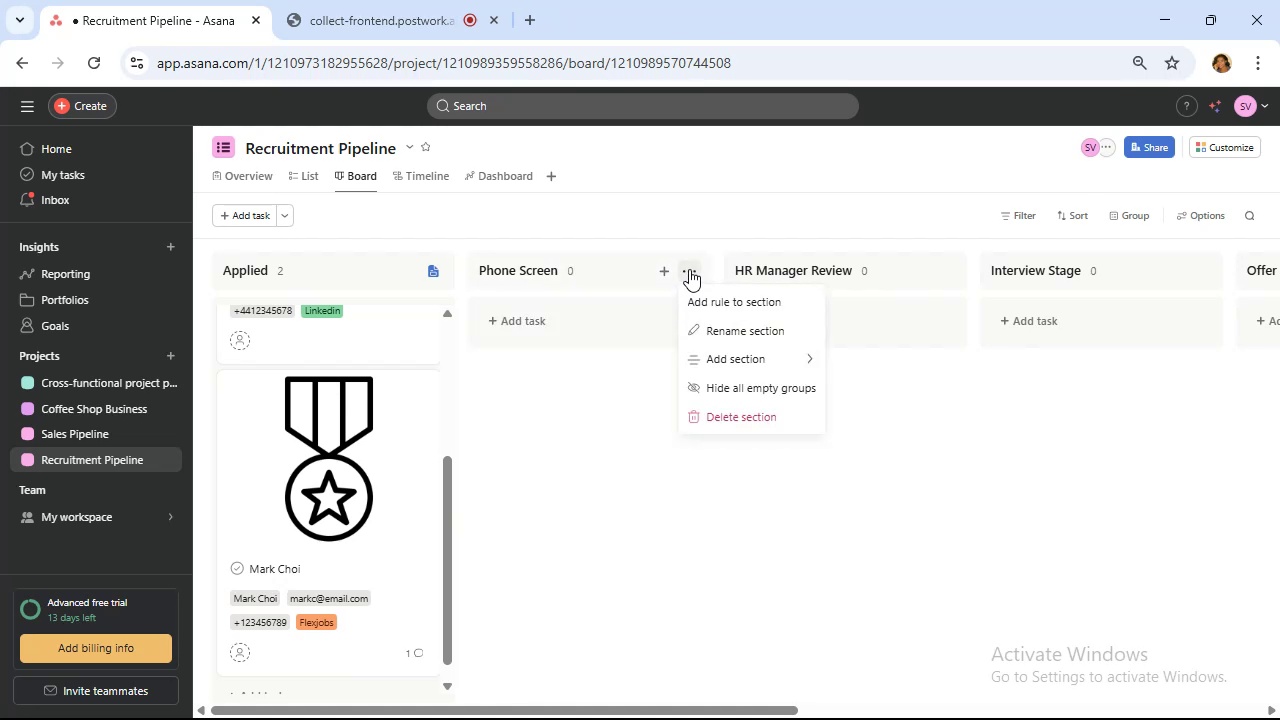 
left_click([689, 269])
 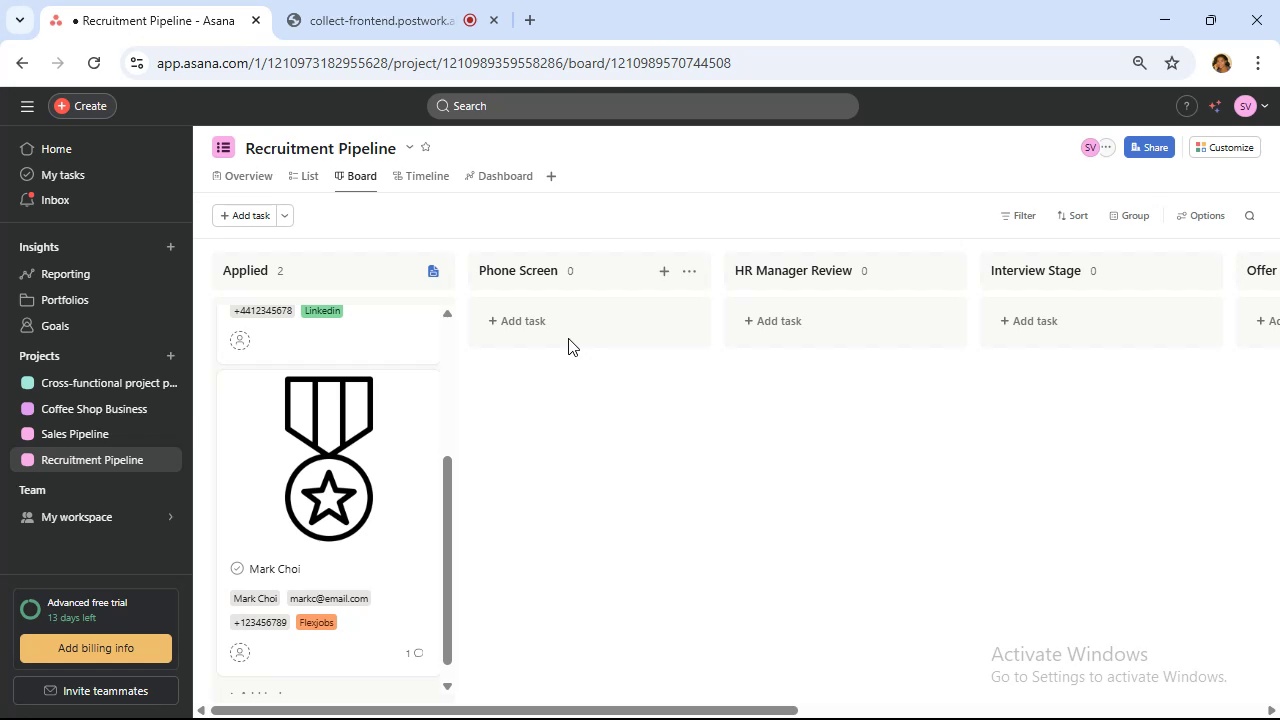 
wait(6.54)
 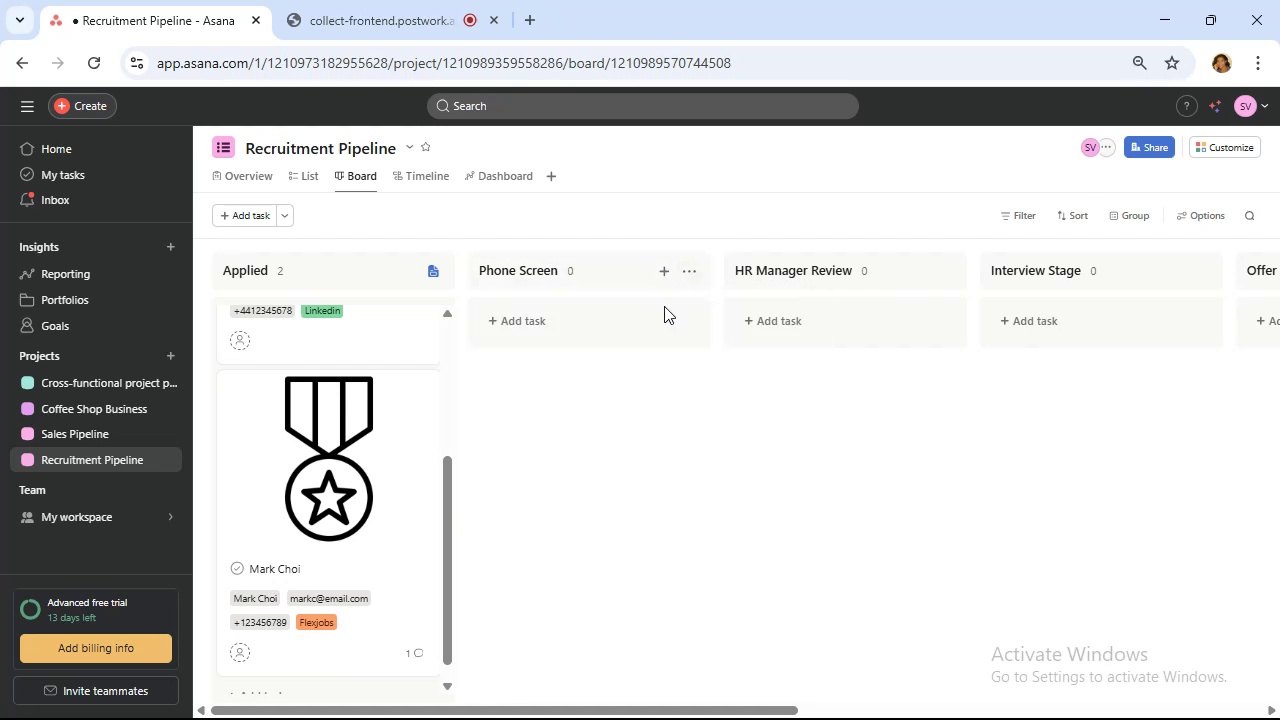 
mouse_move([627, 295])
 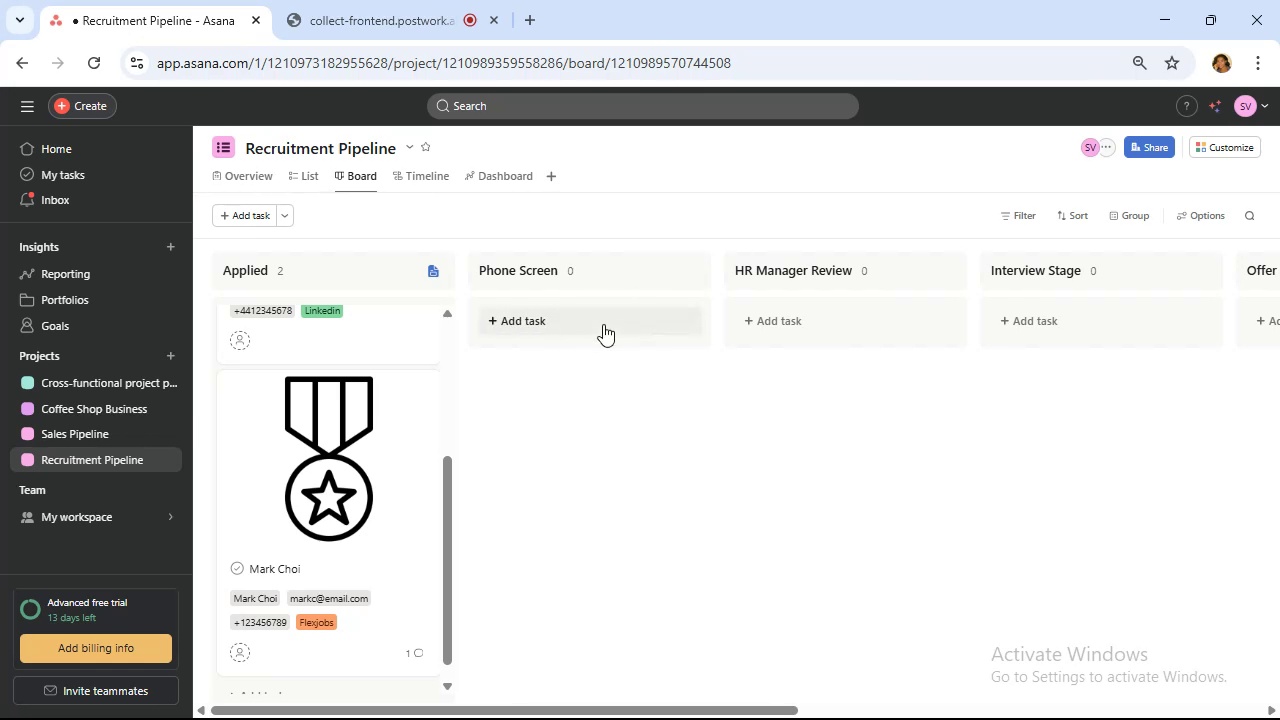 
left_click([603, 324])
 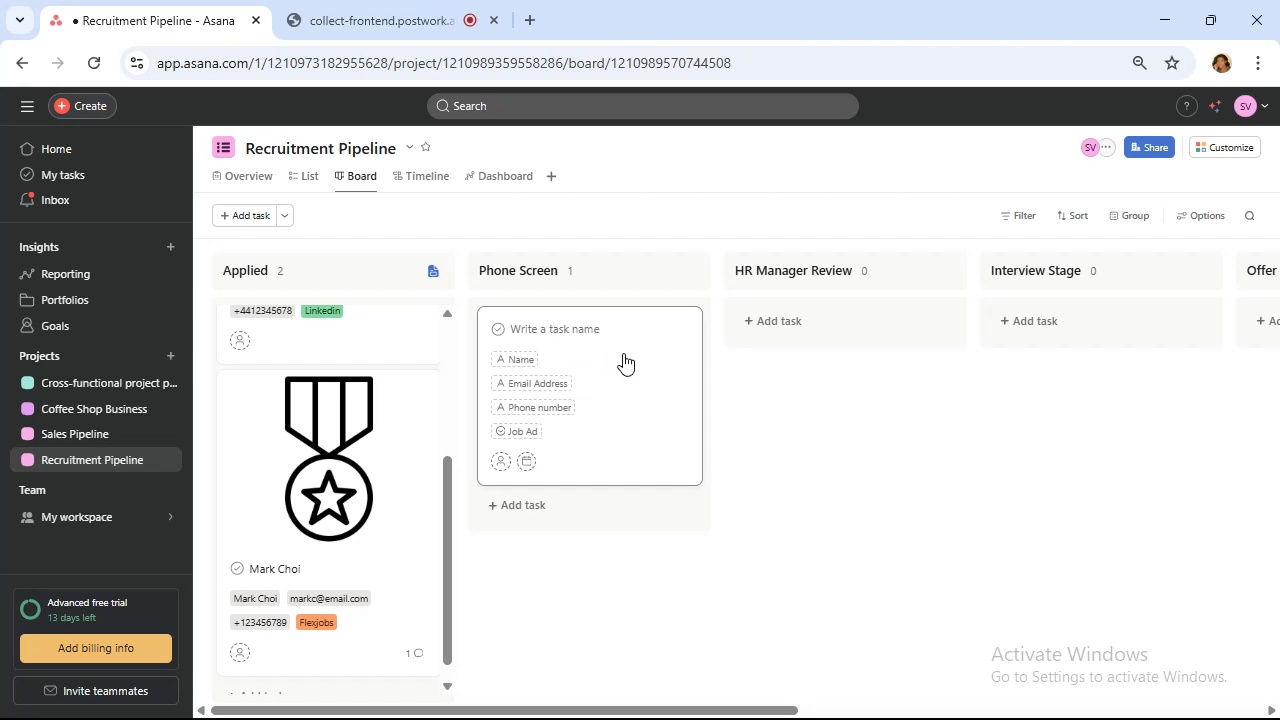 
wait(43.7)
 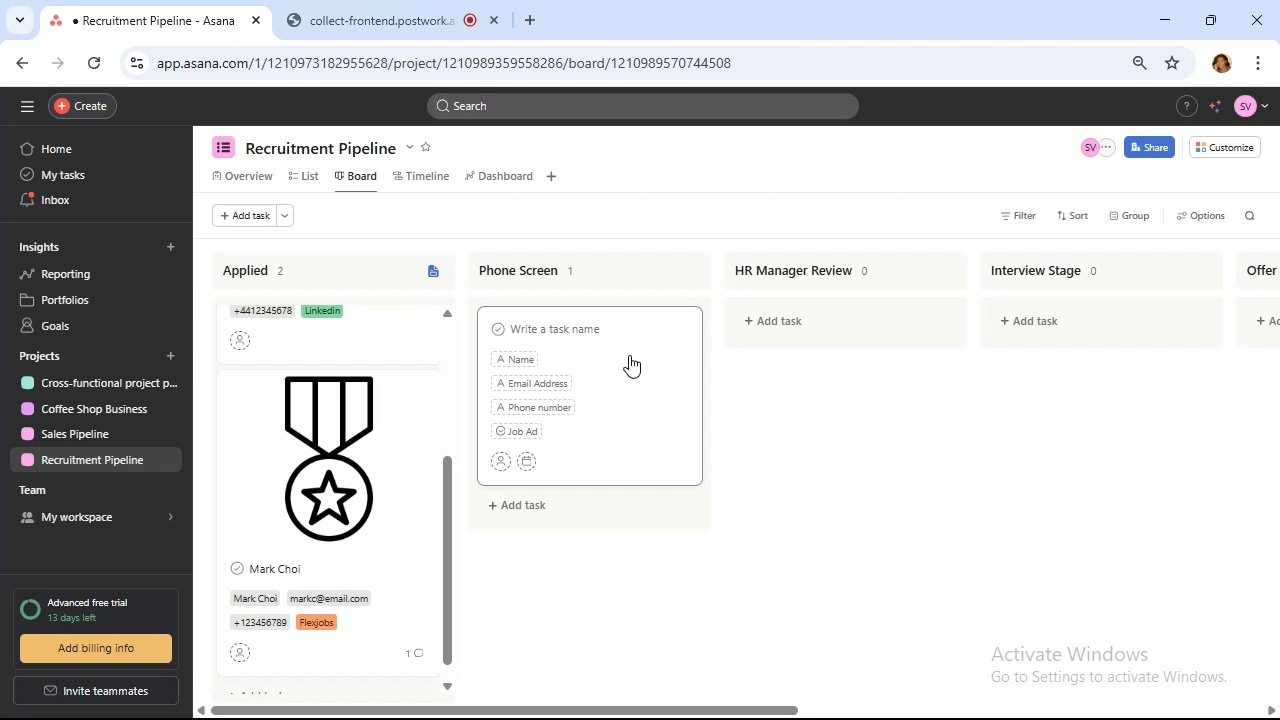 
mouse_move([964, 260])
 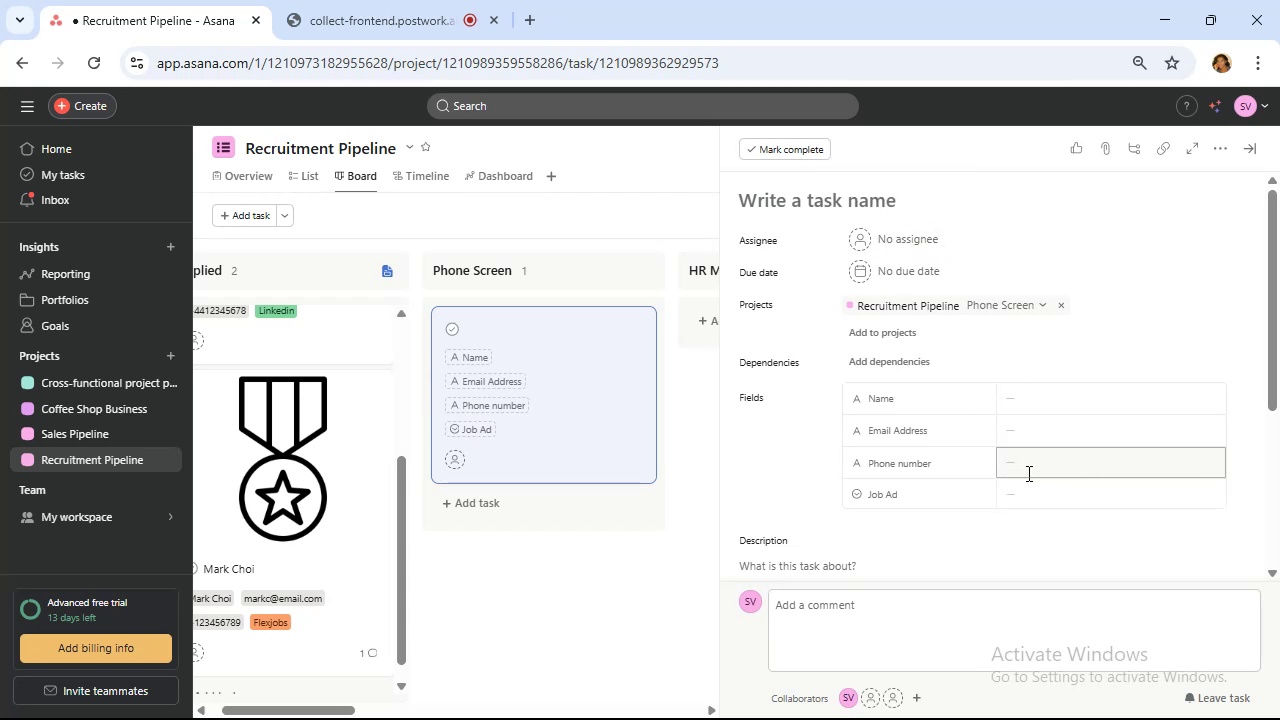 
scroll: coordinate [1031, 472], scroll_direction: down, amount: 3.0
 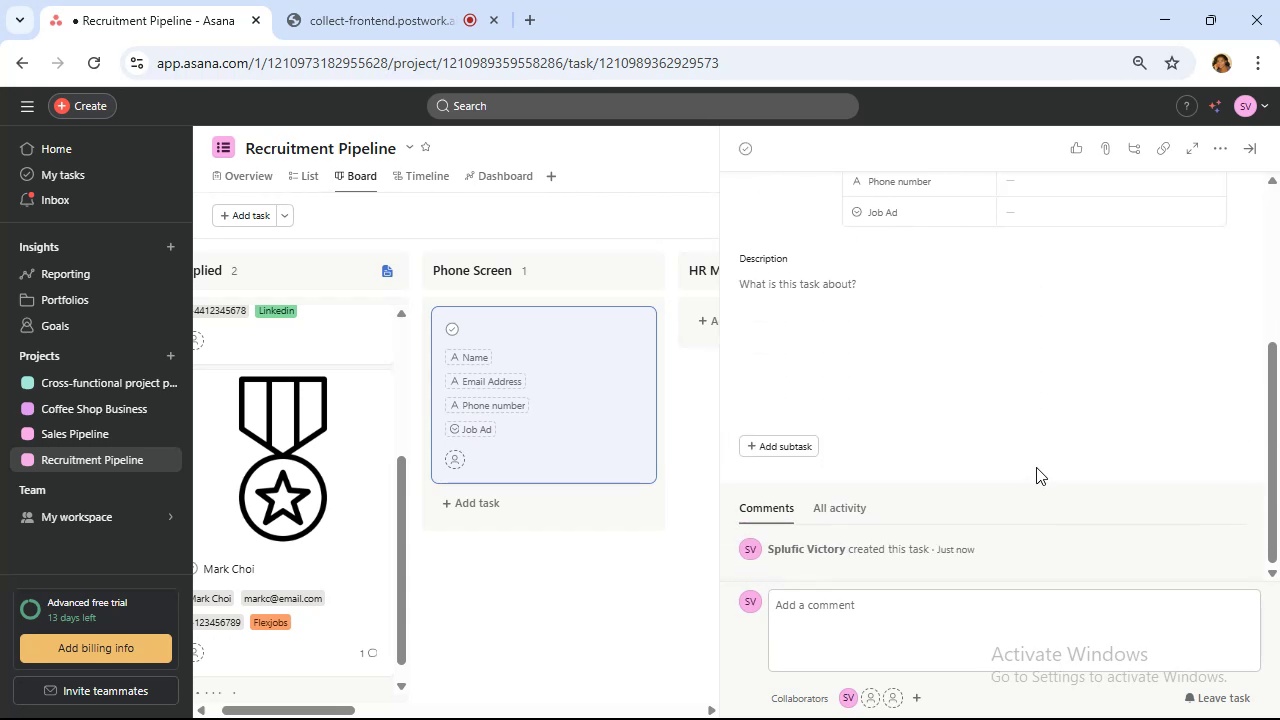 
scroll: coordinate [1036, 467], scroll_direction: up, amount: 4.0
 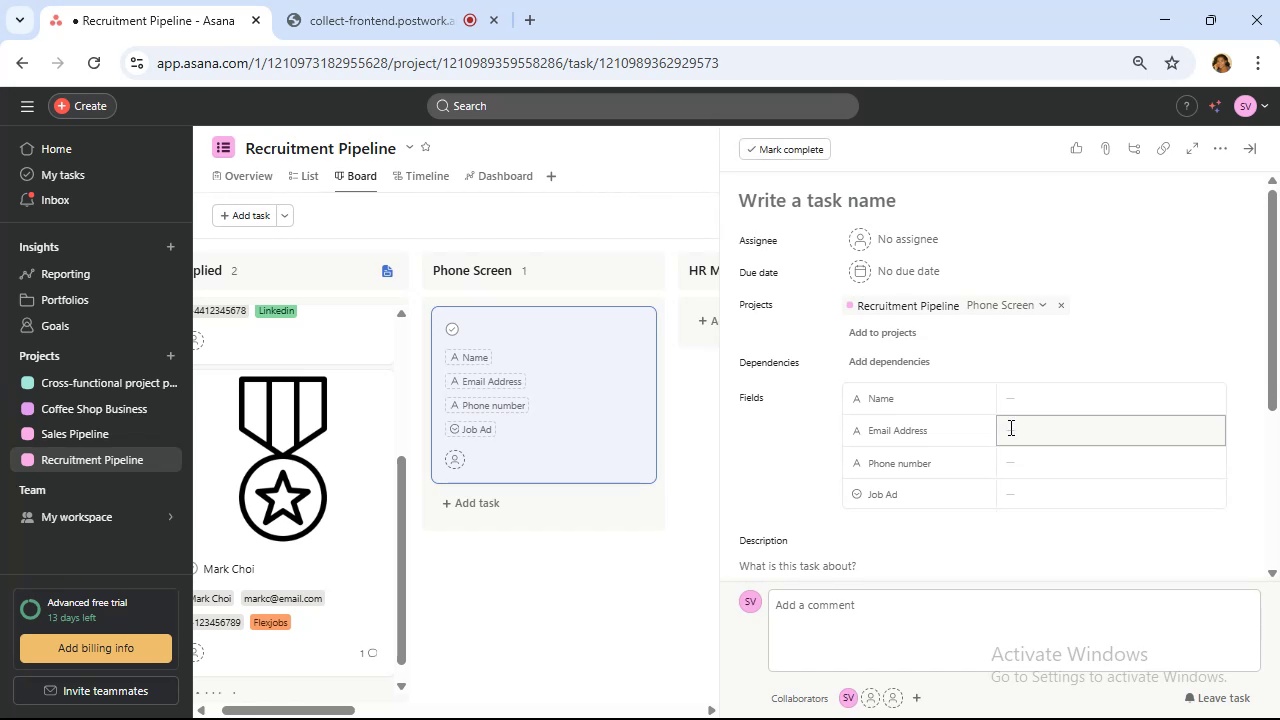 
left_click([1017, 405])
 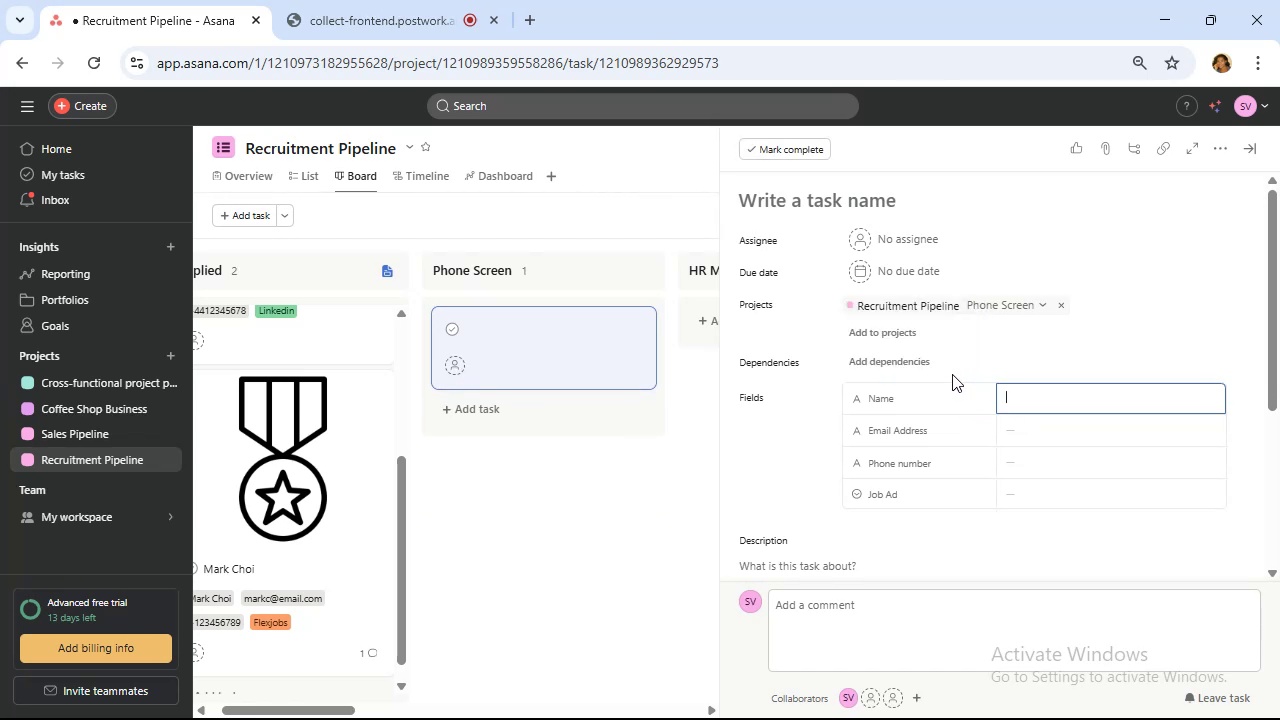 
type(Johnson Park)
 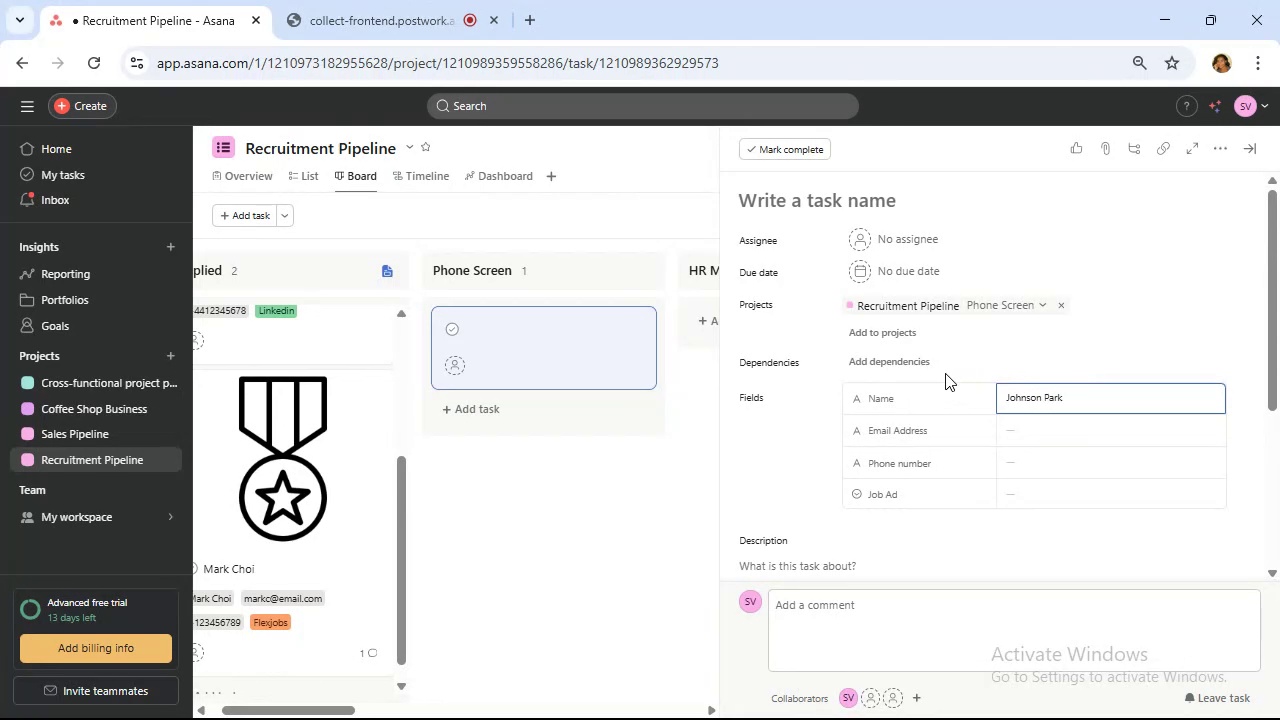 
left_click([1037, 436])
 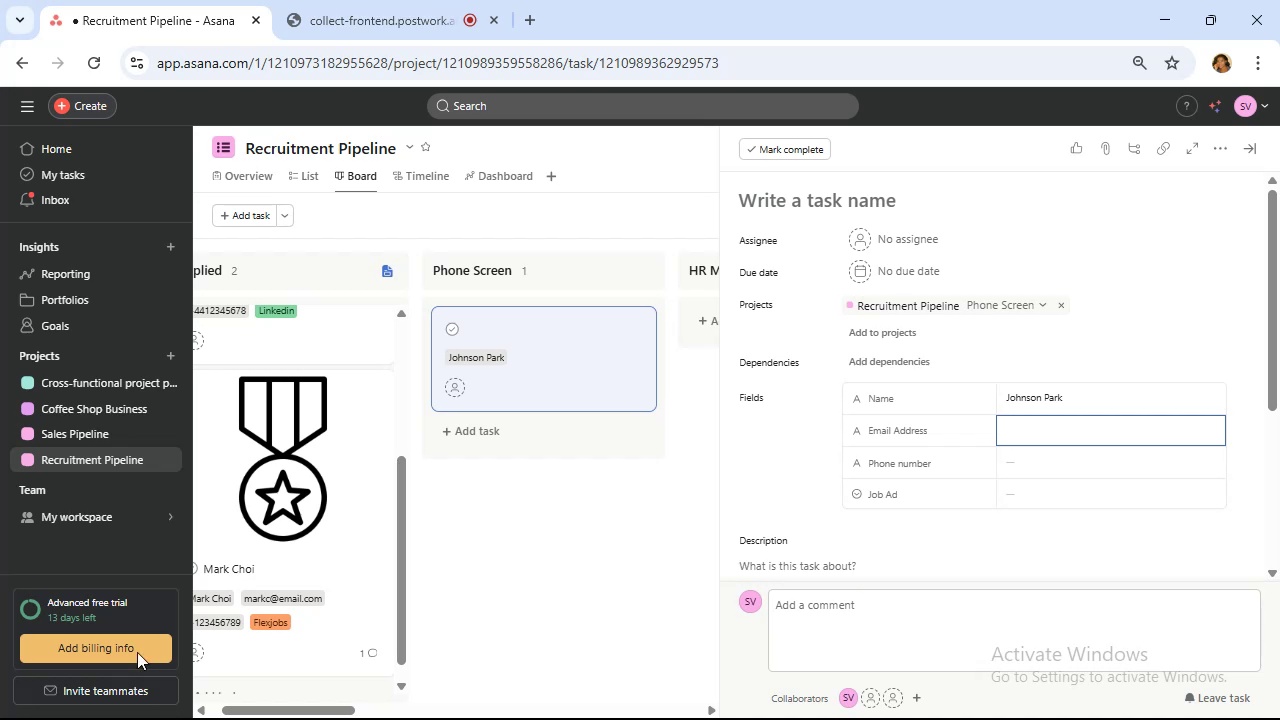 
left_click([95, 435])
 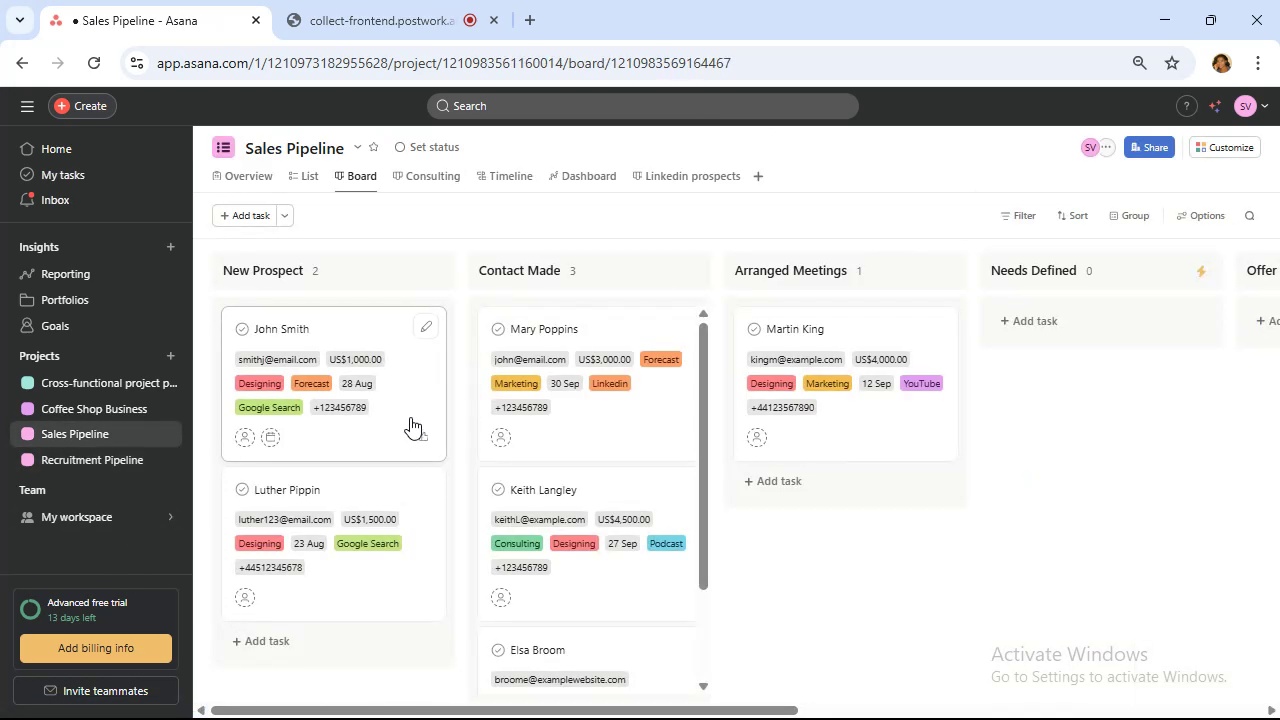 
left_click([409, 408])
 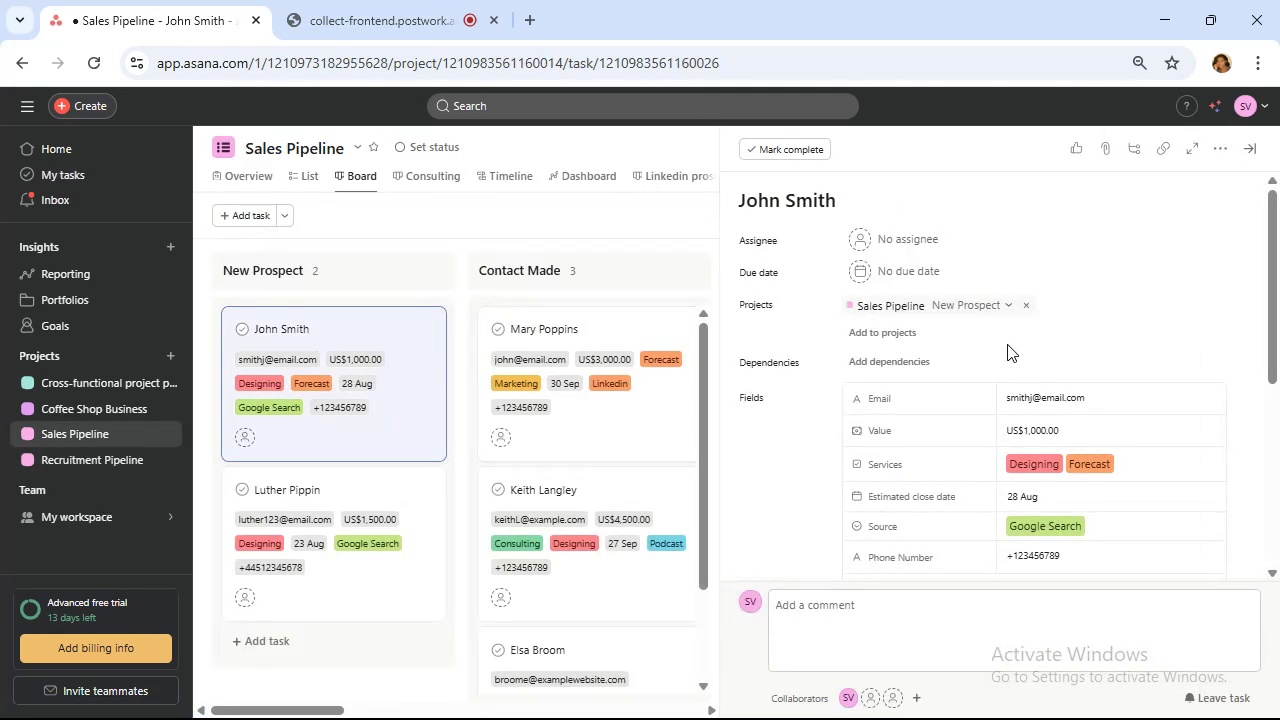 
scroll: coordinate [1017, 348], scroll_direction: down, amount: 1.0
 